 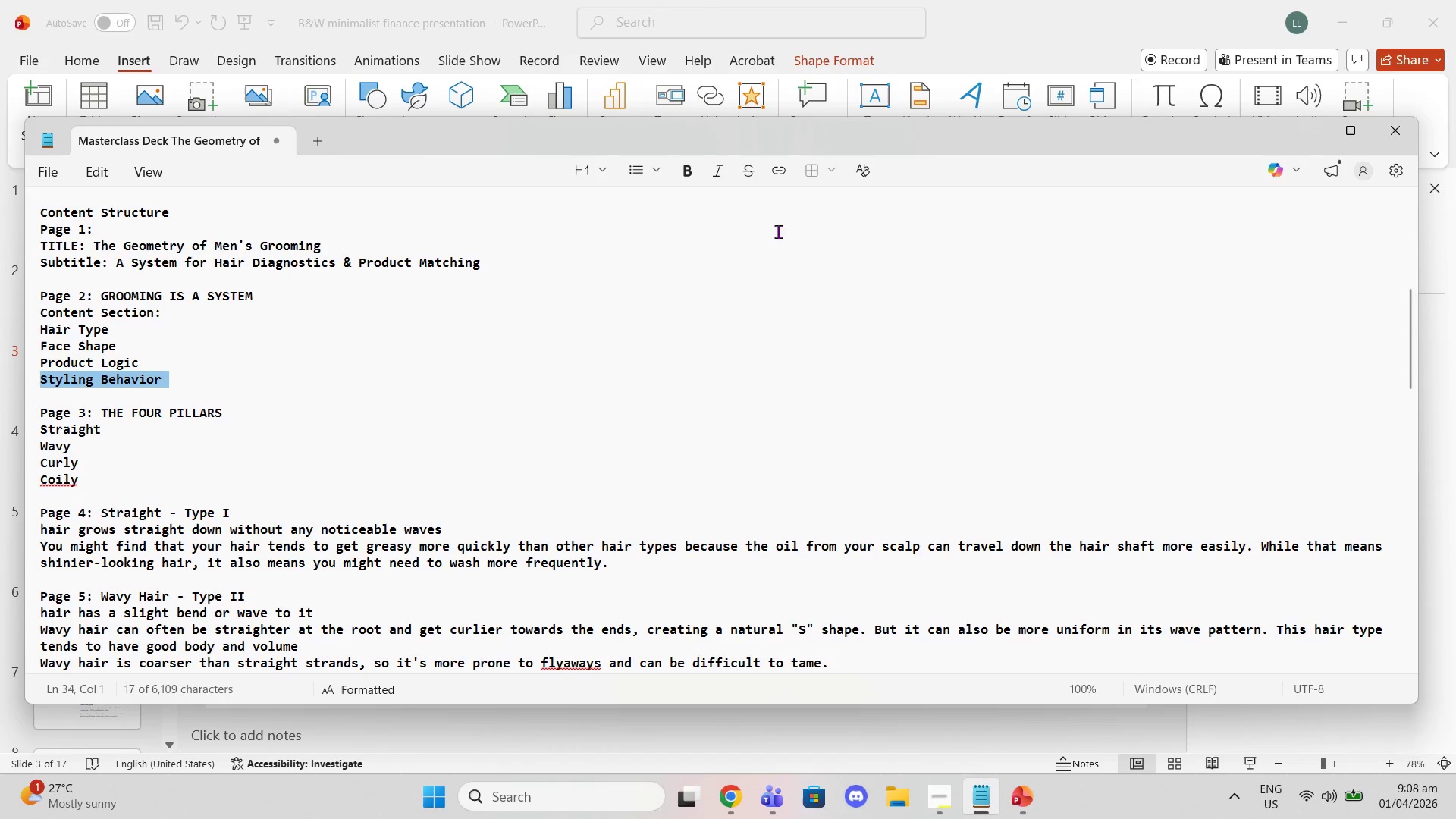 
left_click_drag(start_coordinate=[234, 412], to_coordinate=[103, 413])
 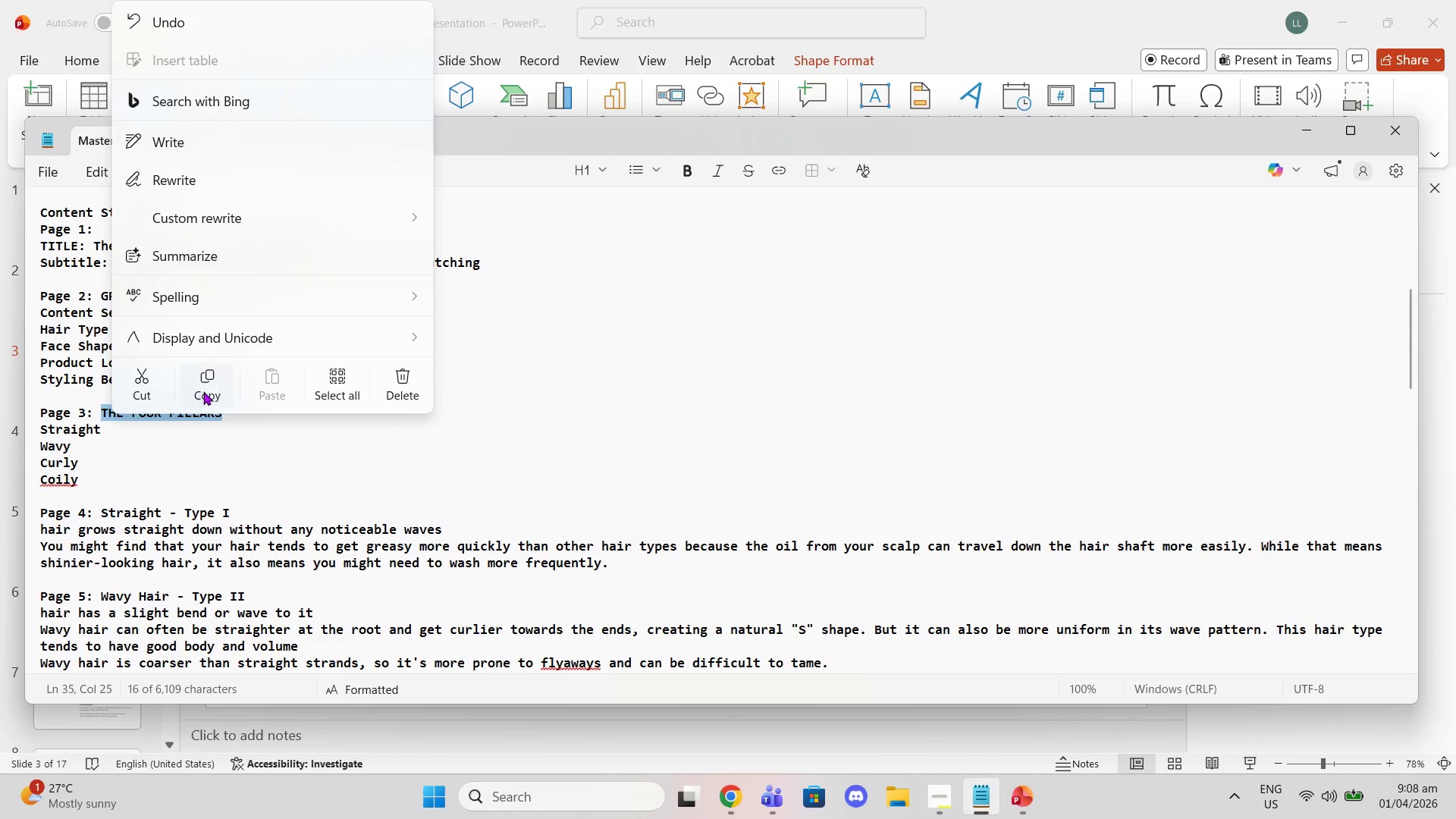 
left_click([208, 388])
 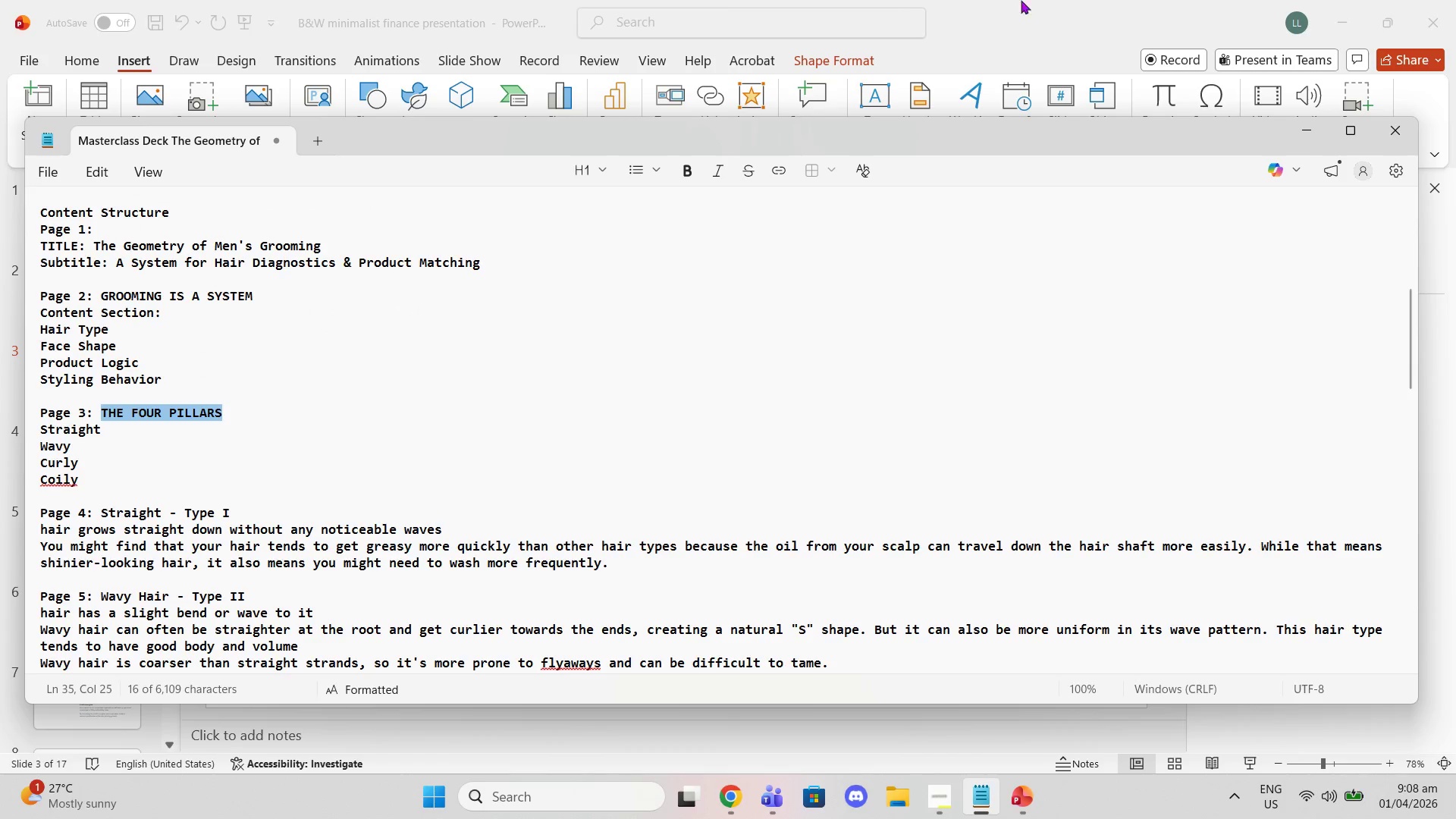 
left_click([1050, 0])
 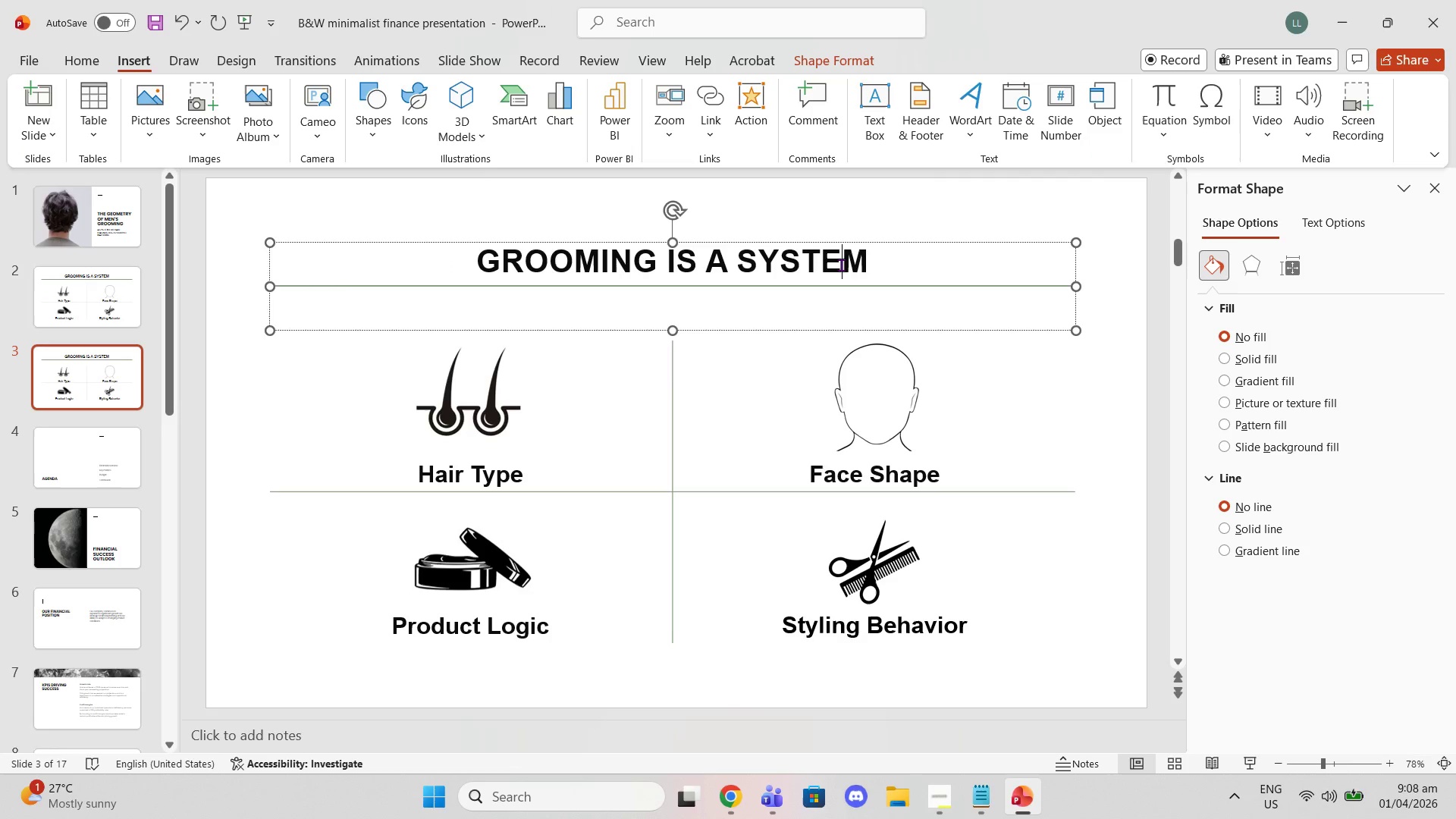 
double_click([841, 263])
 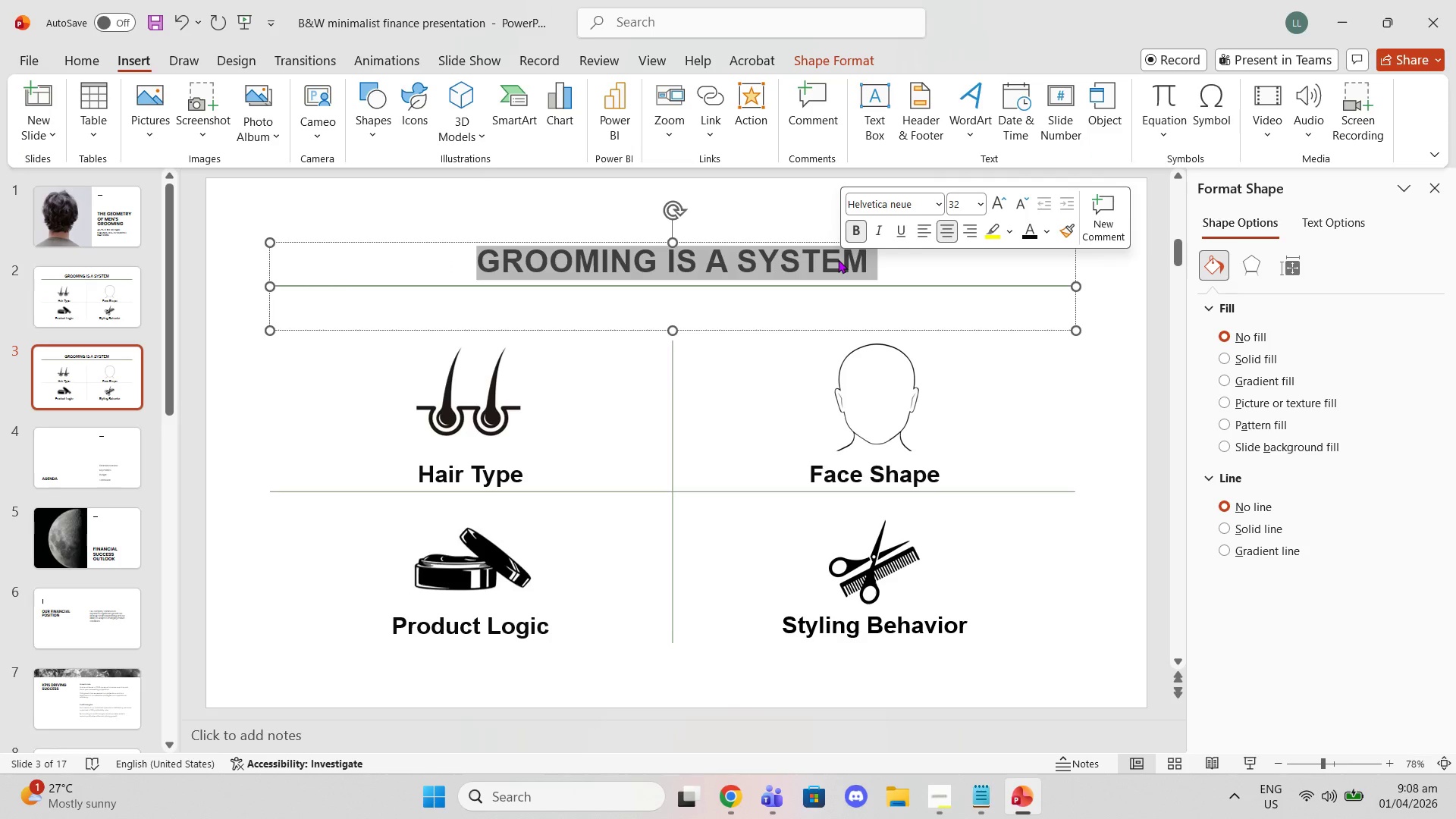 
hold_key(key=ShiftLeft, duration=0.52)
 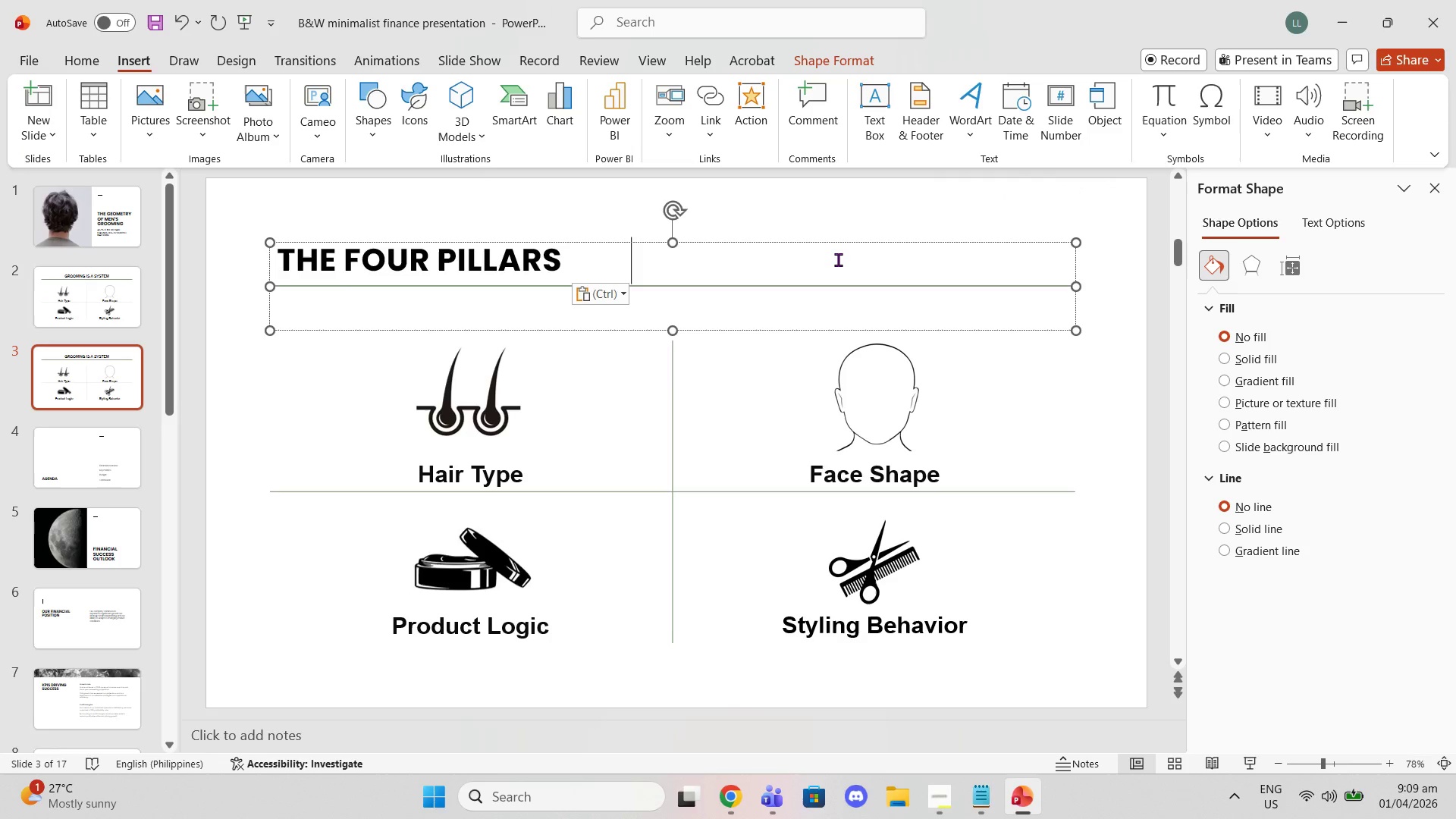 
key(Control+V)
 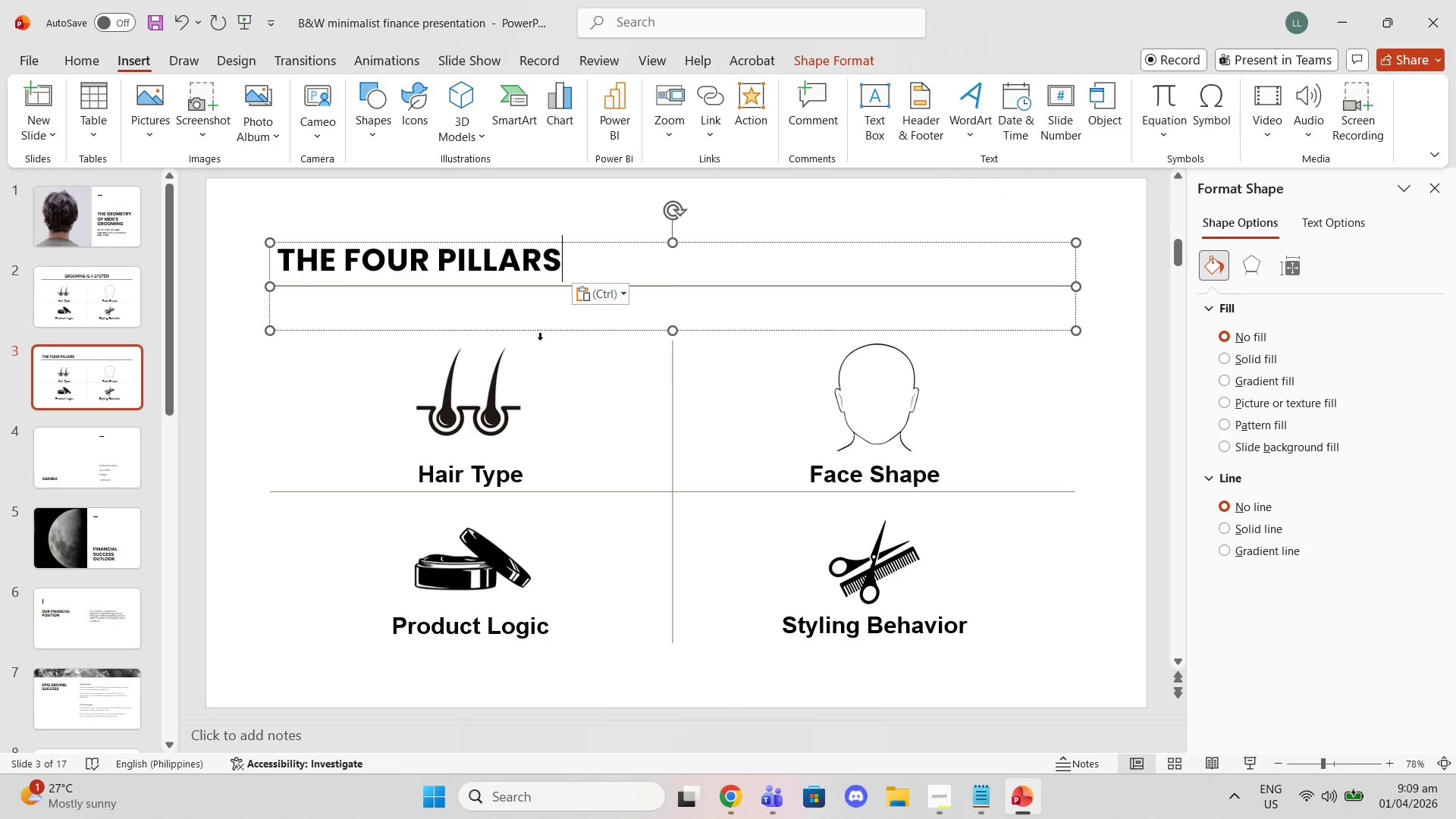 
key(Control+ControlLeft)
 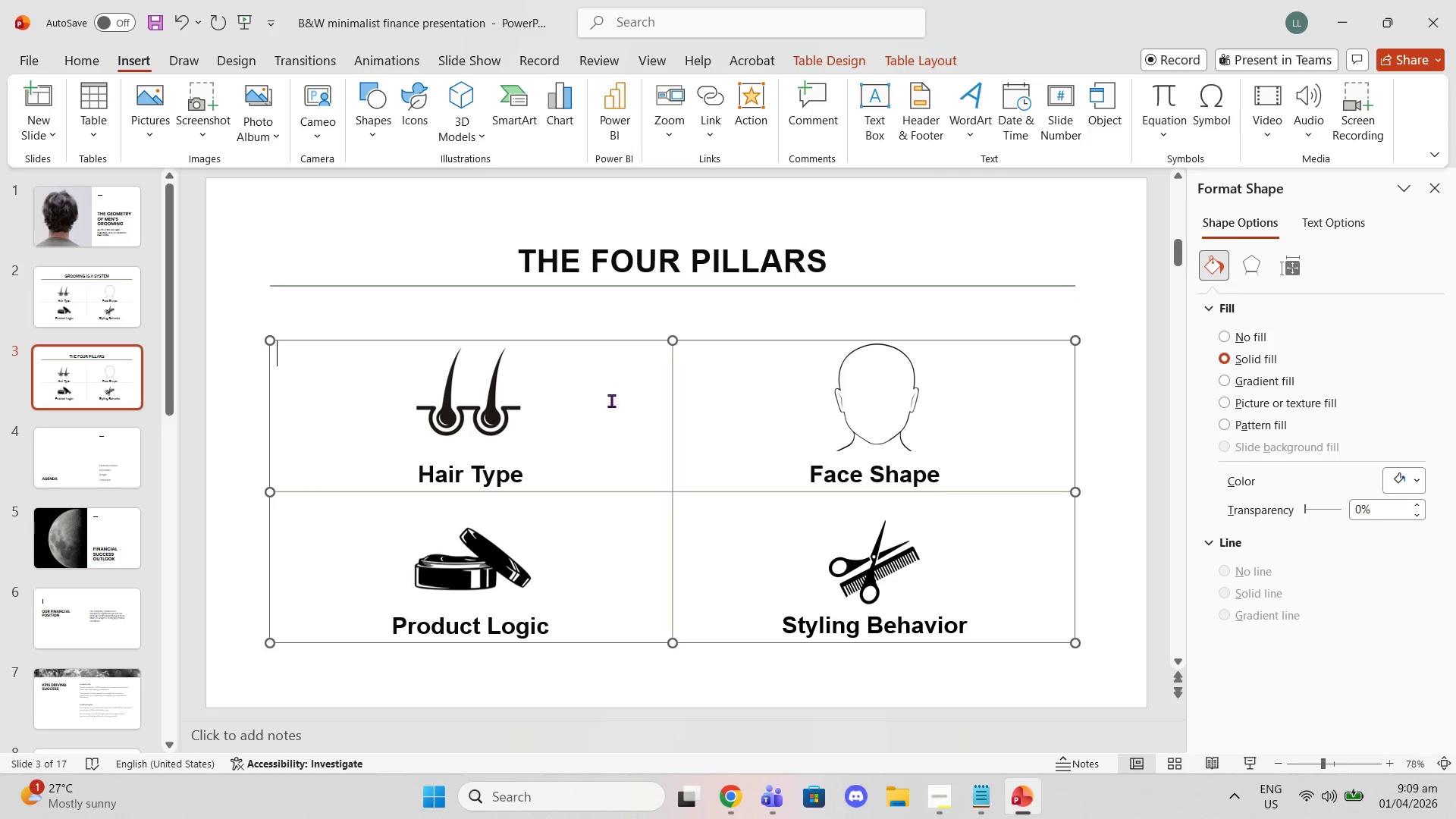 
double_click([506, 415])
 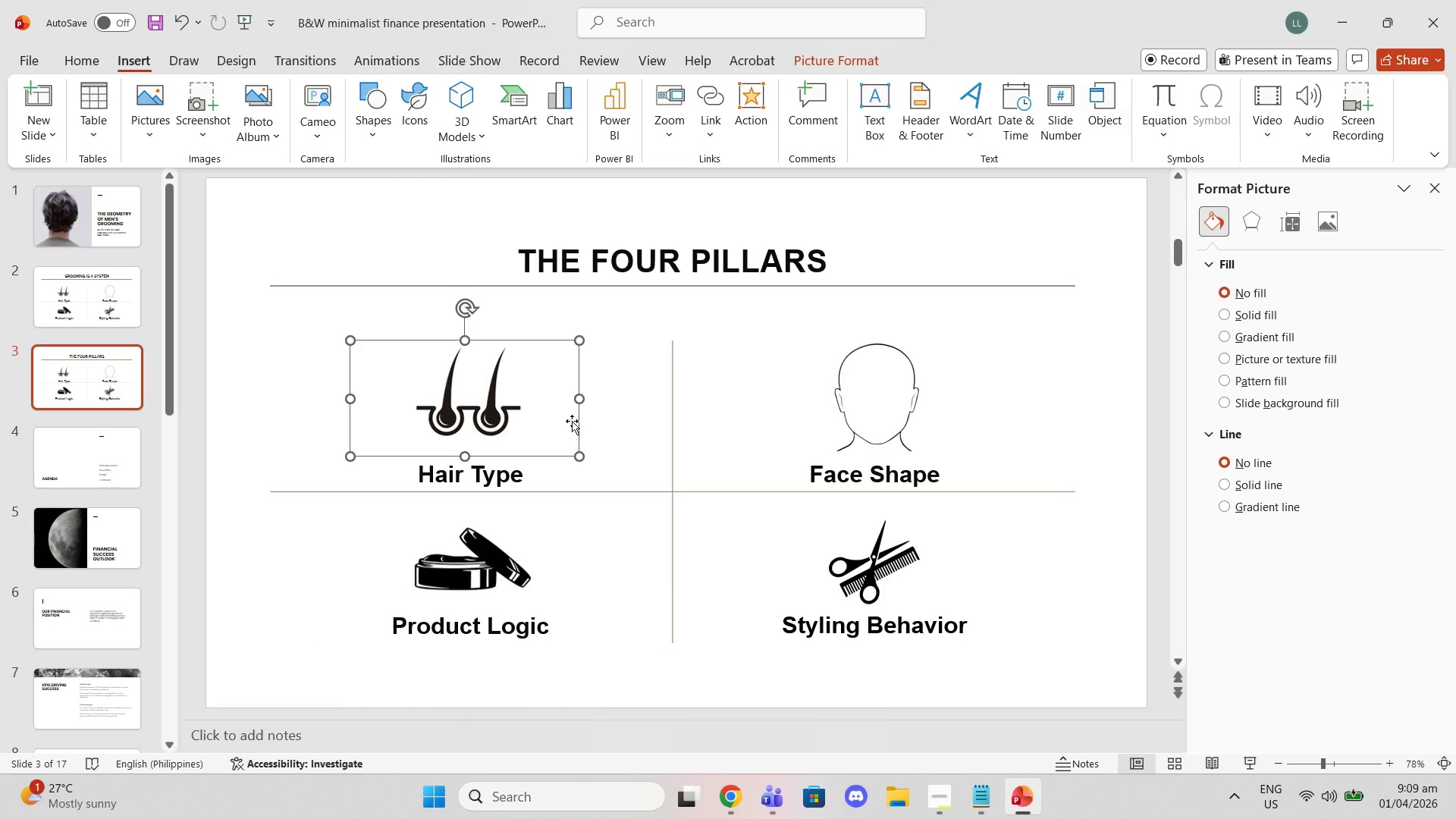 
key(Delete)
 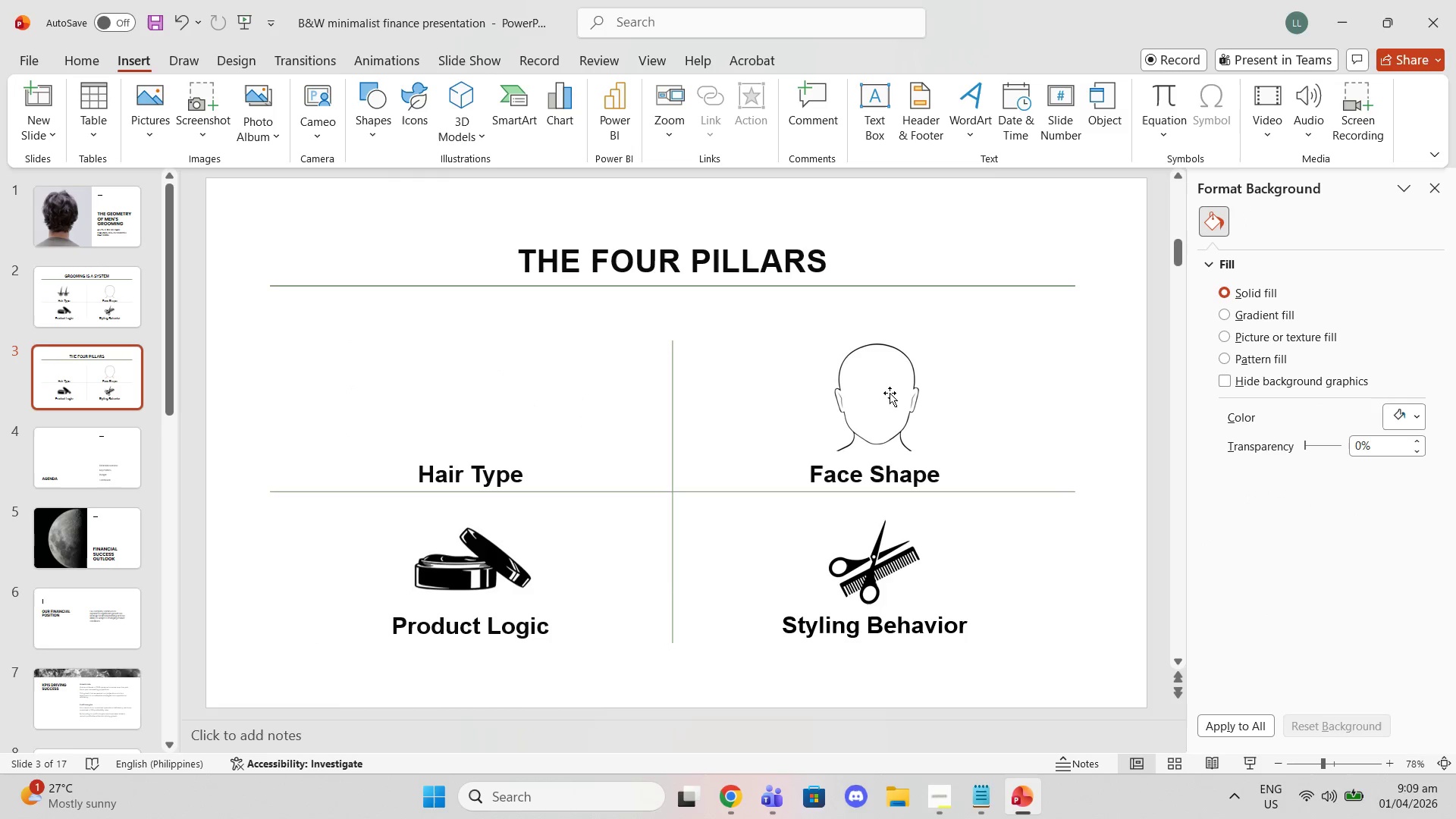 
left_click([886, 392])
 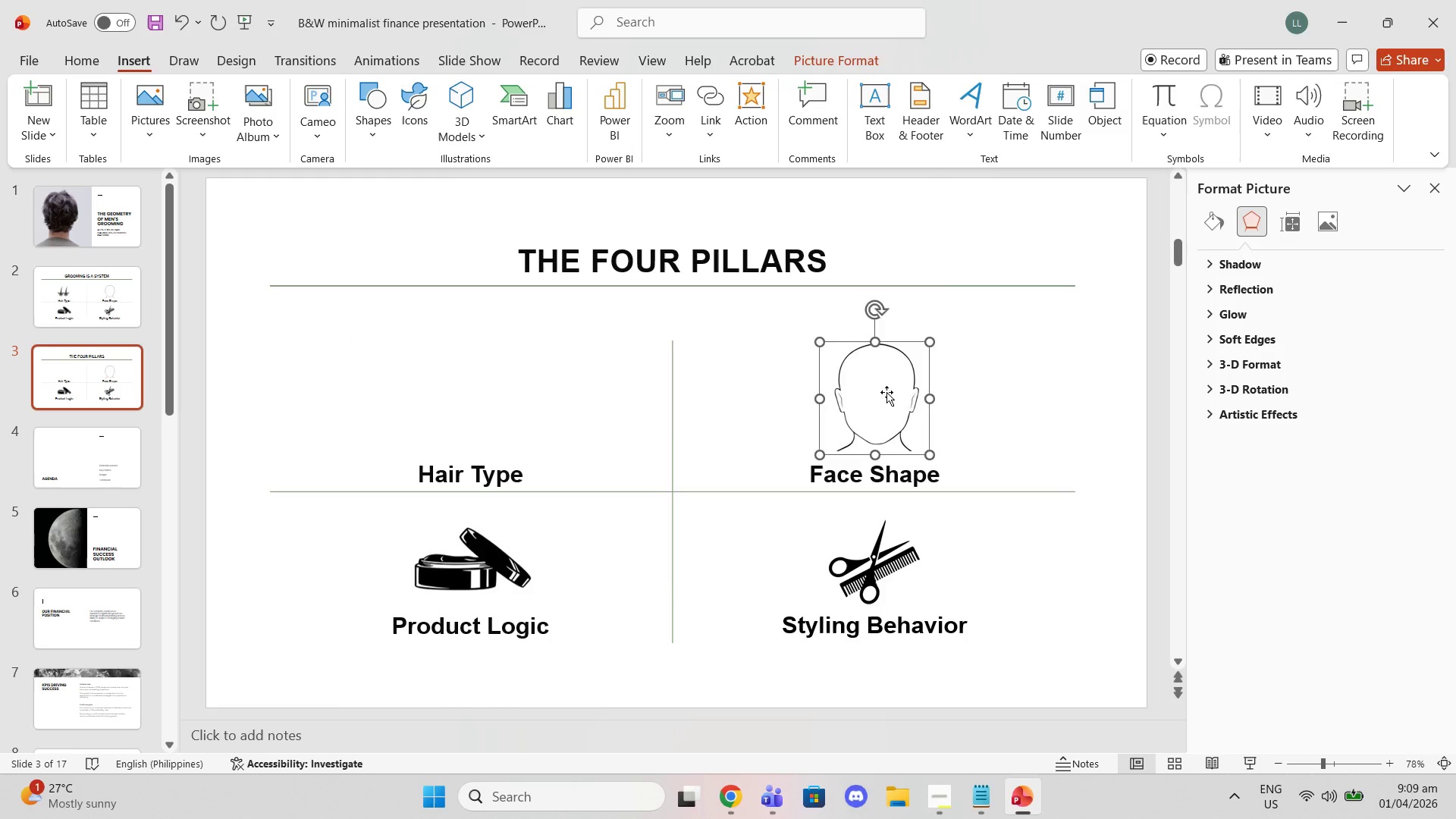 
key(Delete)
 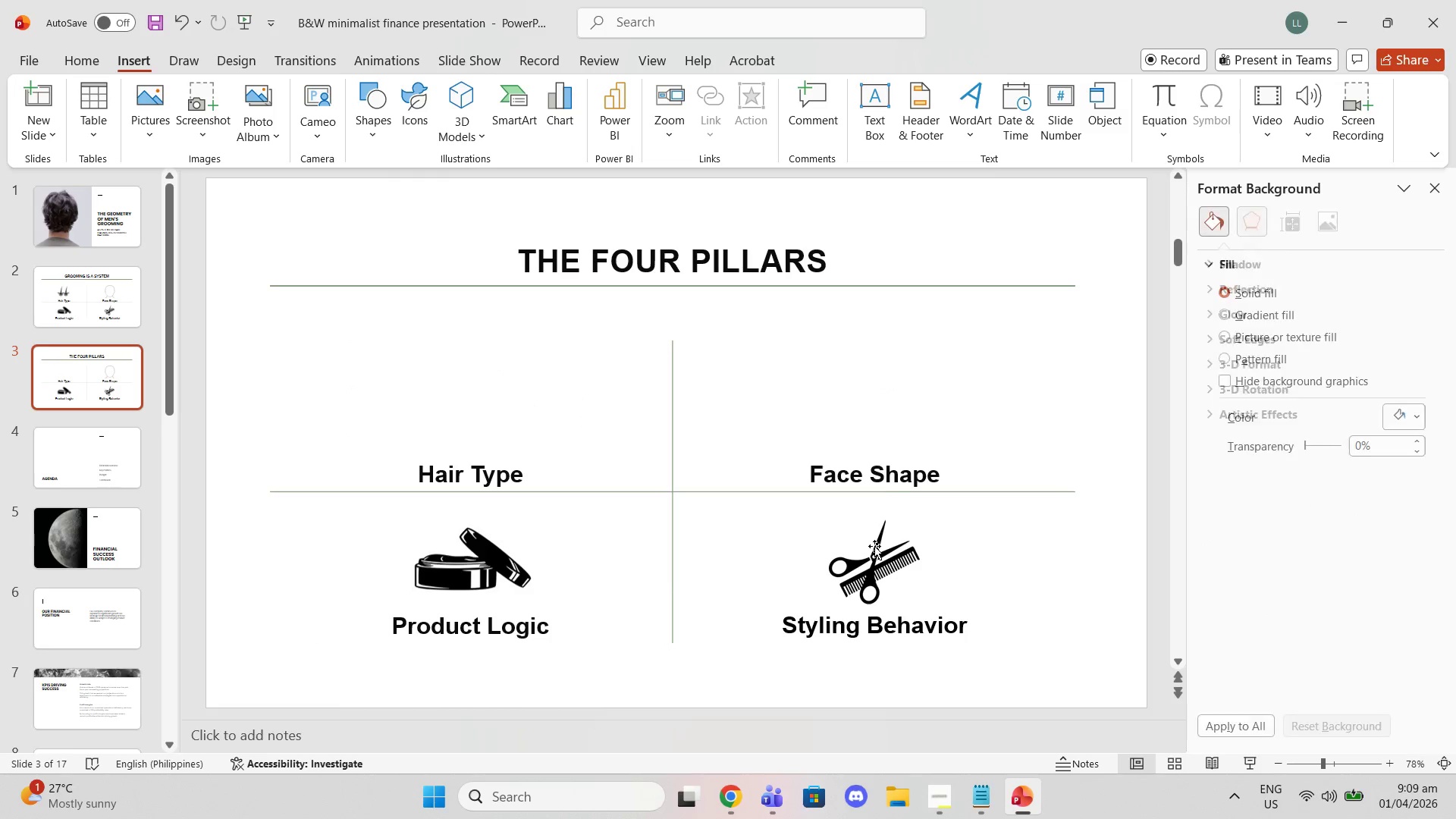 
left_click([876, 546])
 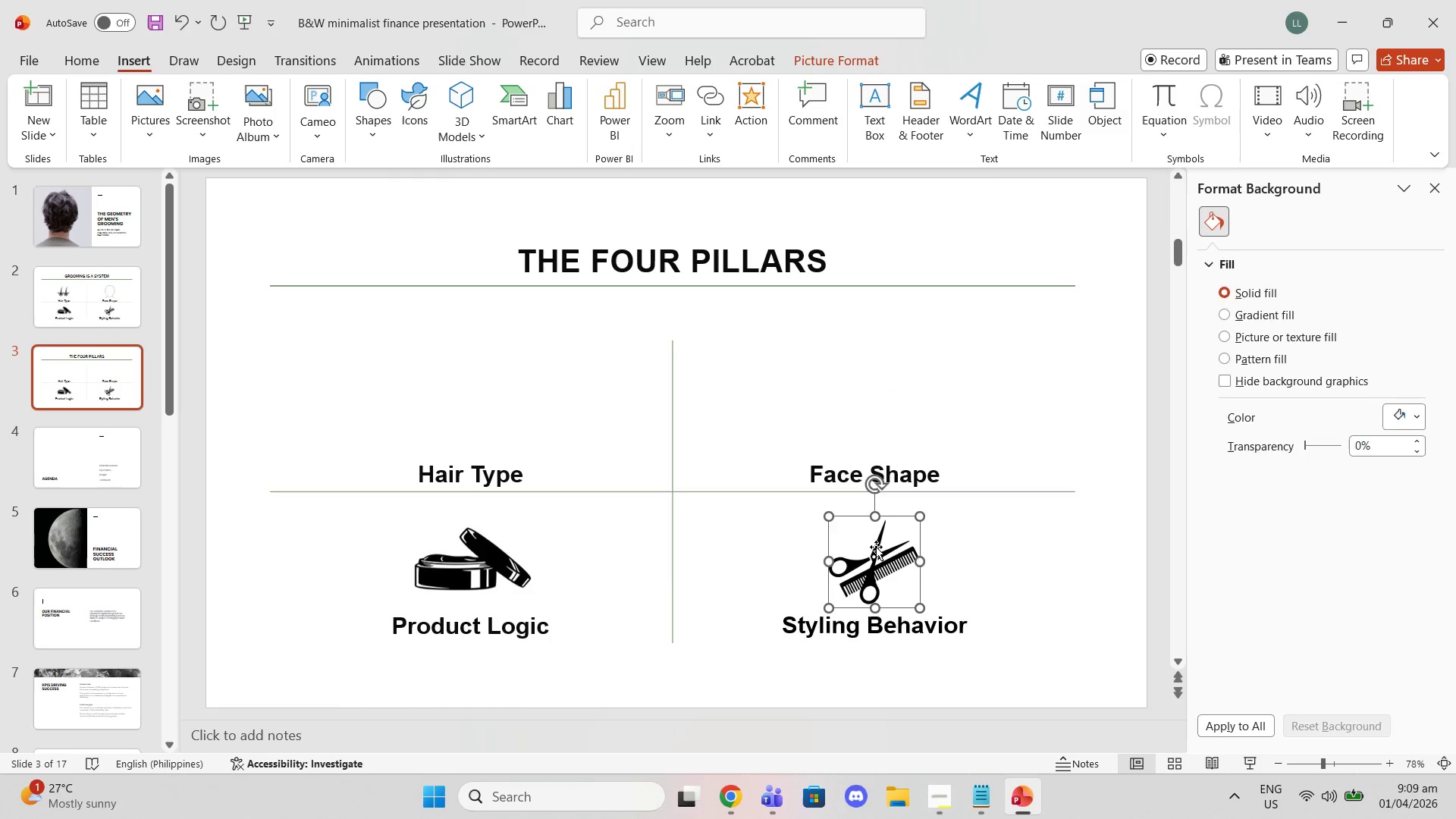 
key(Delete)
 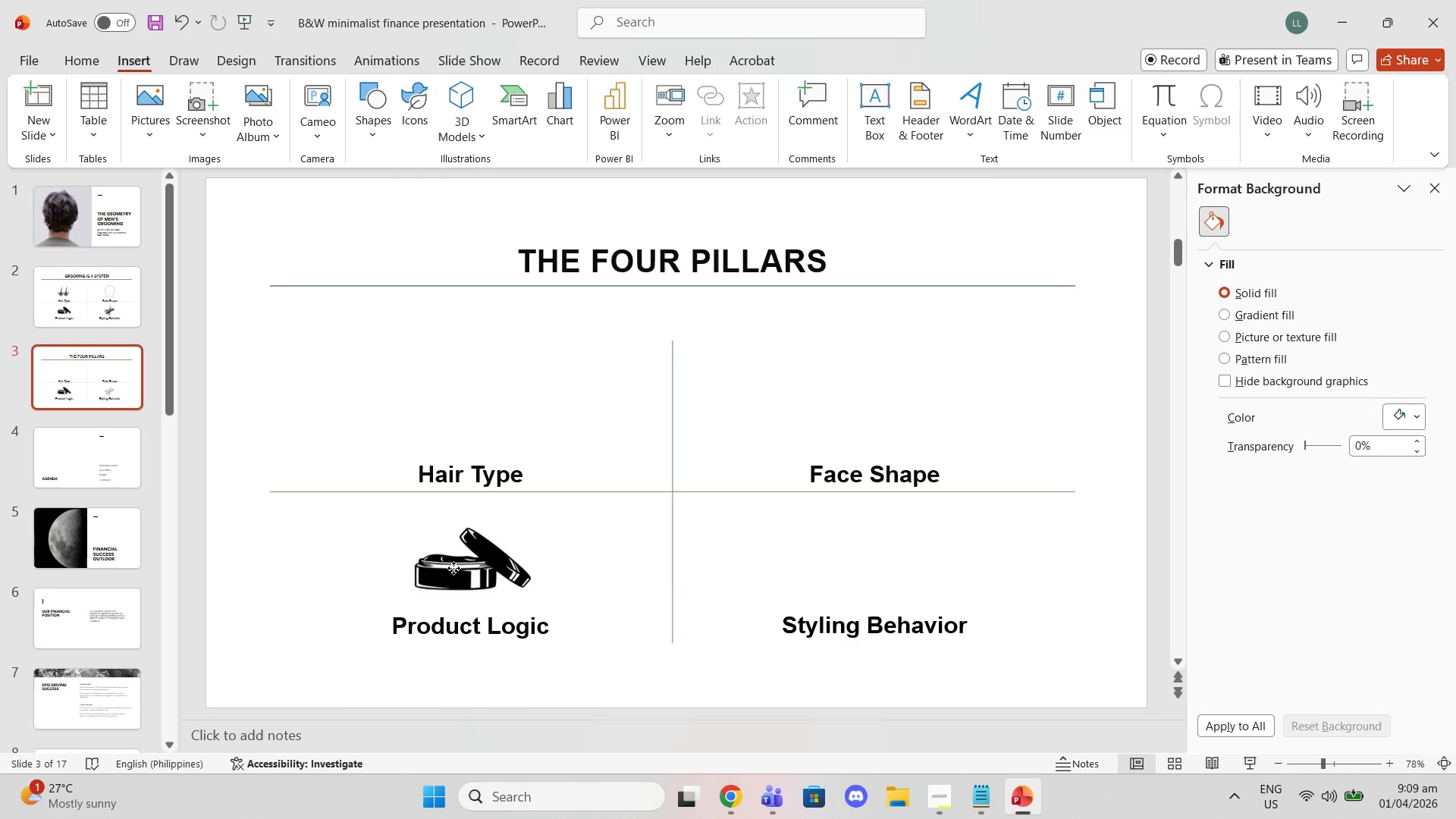 
key(Delete)
 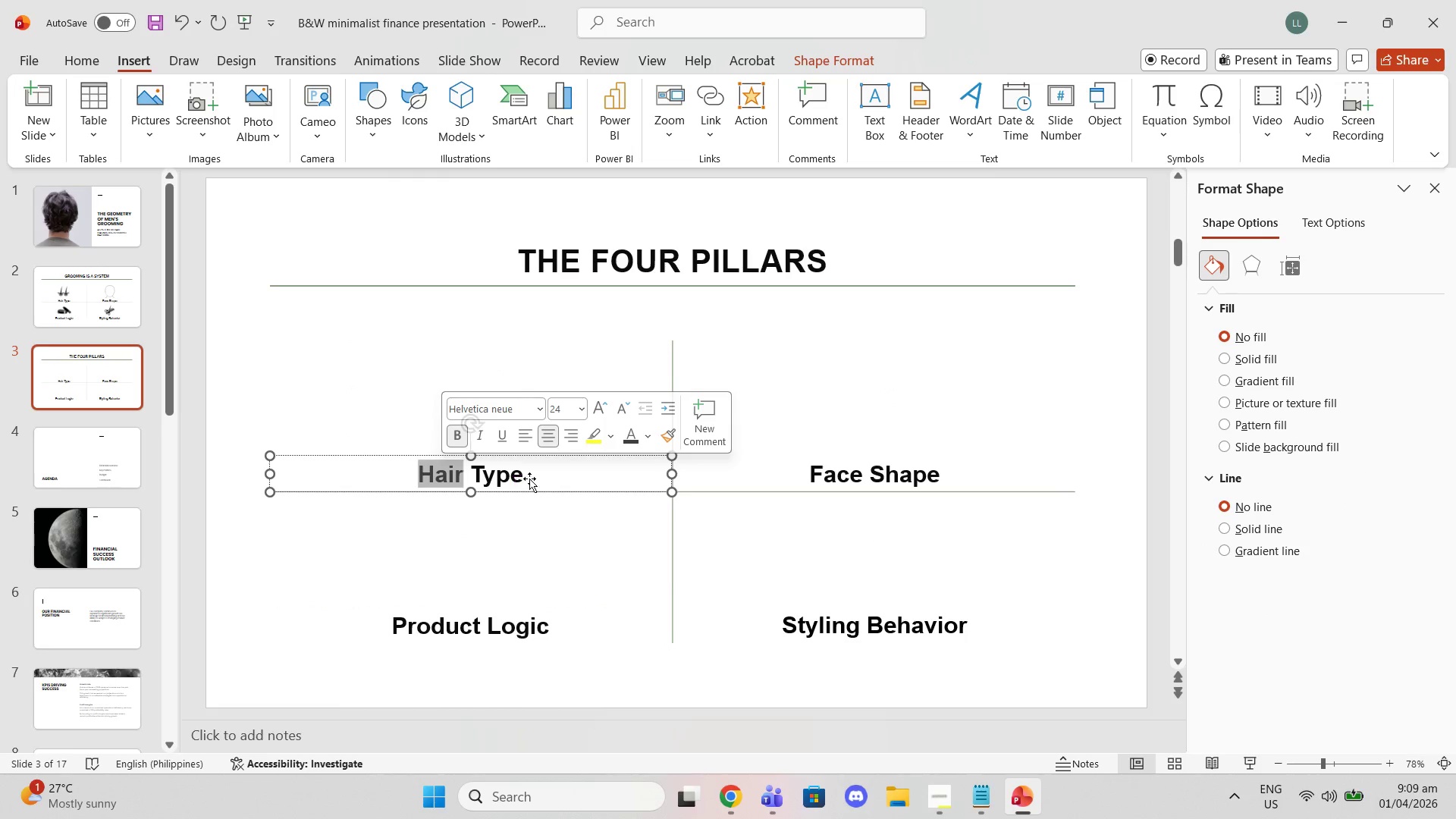 
double_click([516, 471])
 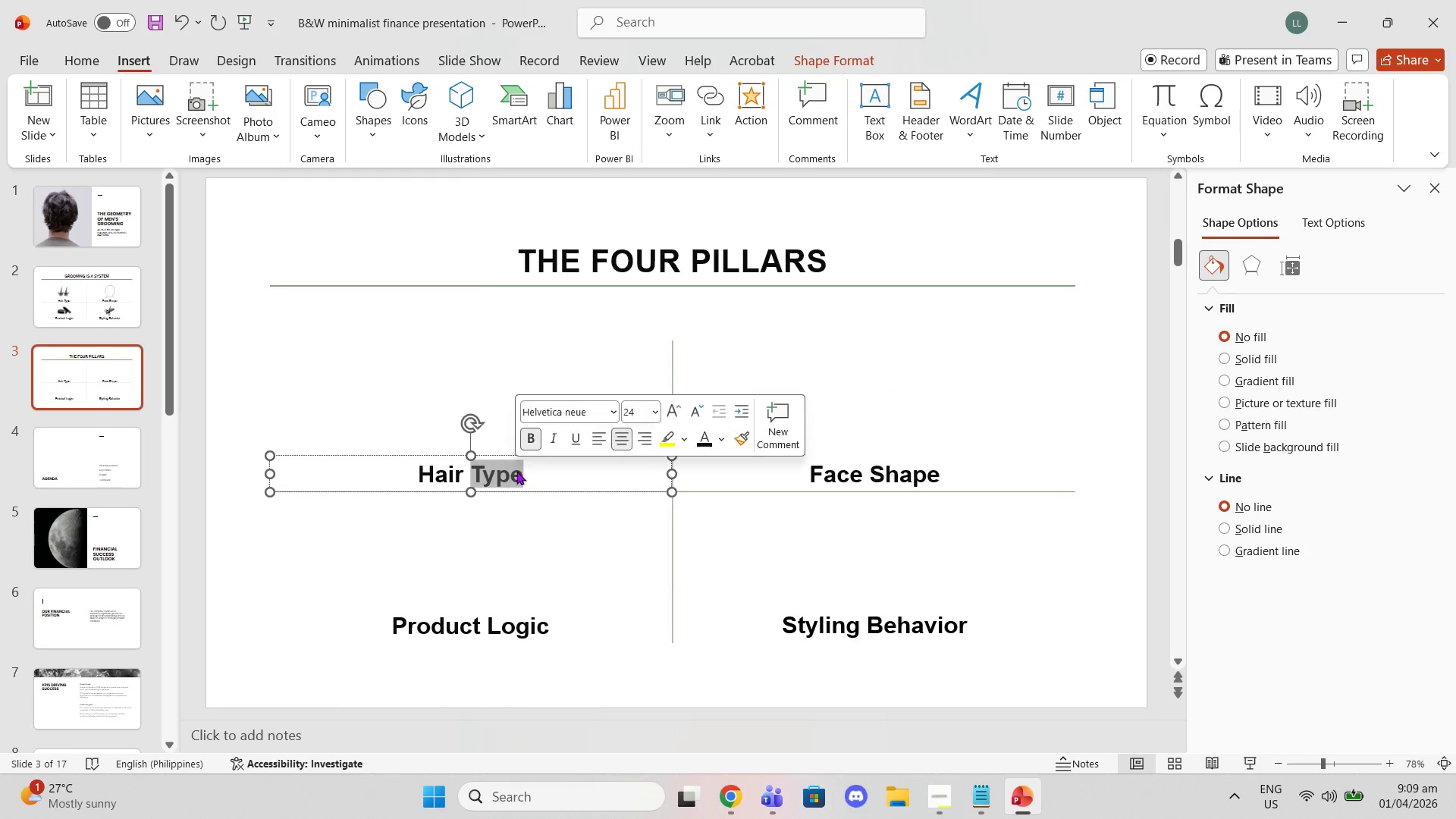 
triple_click([516, 472])
 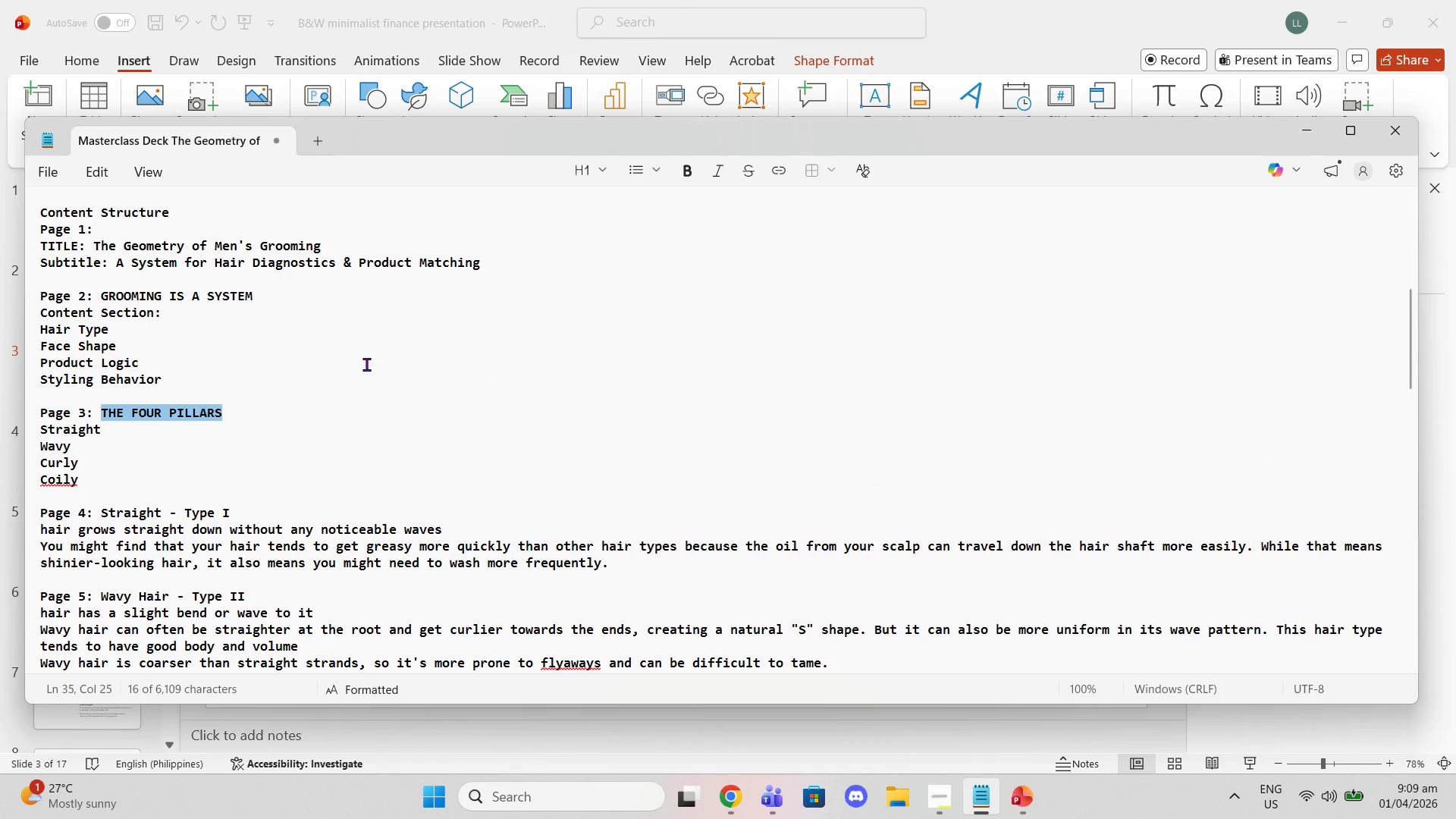 
left_click_drag(start_coordinate=[116, 433], to_coordinate=[20, 437])
 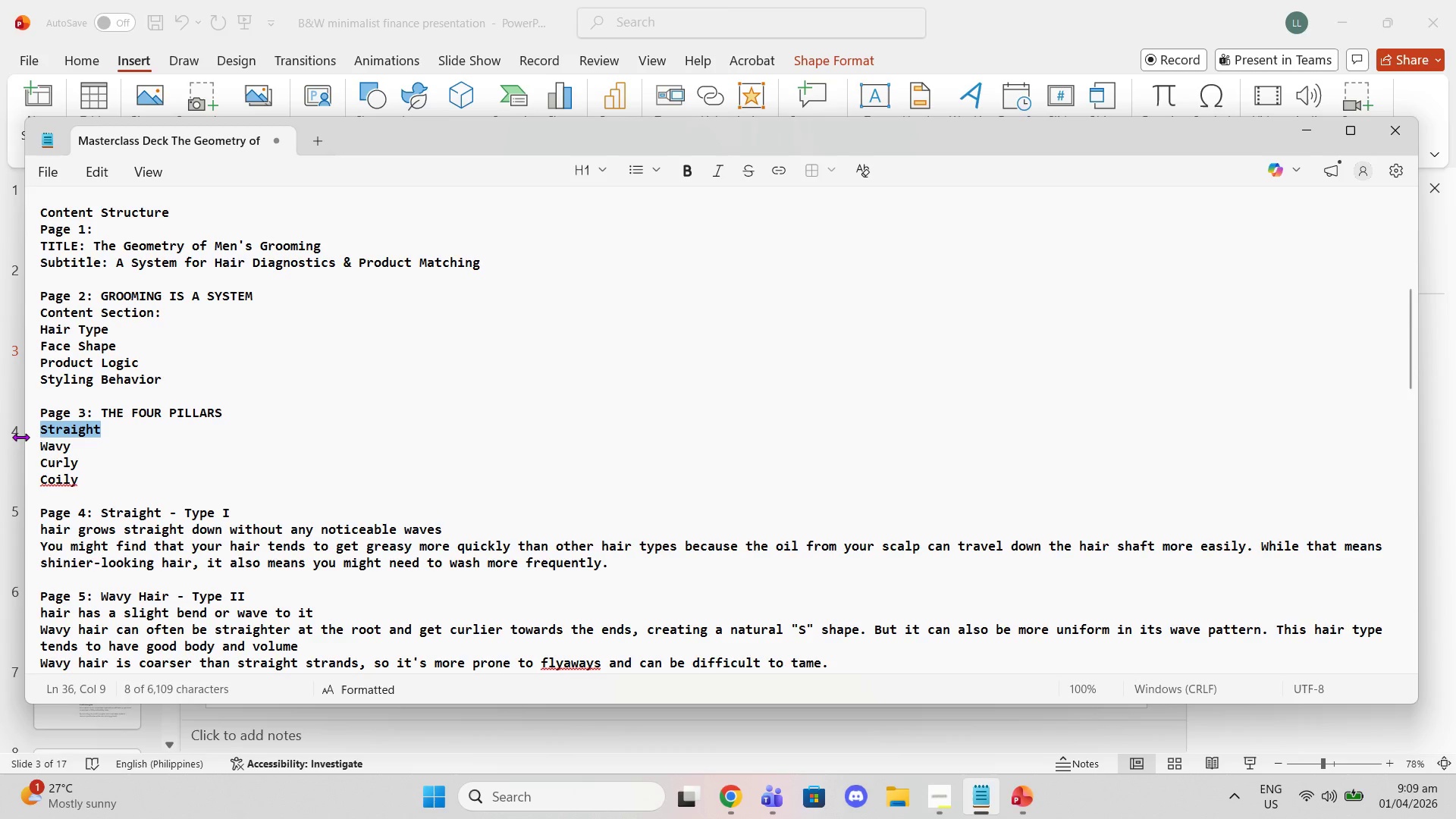 
key(Control+C)
 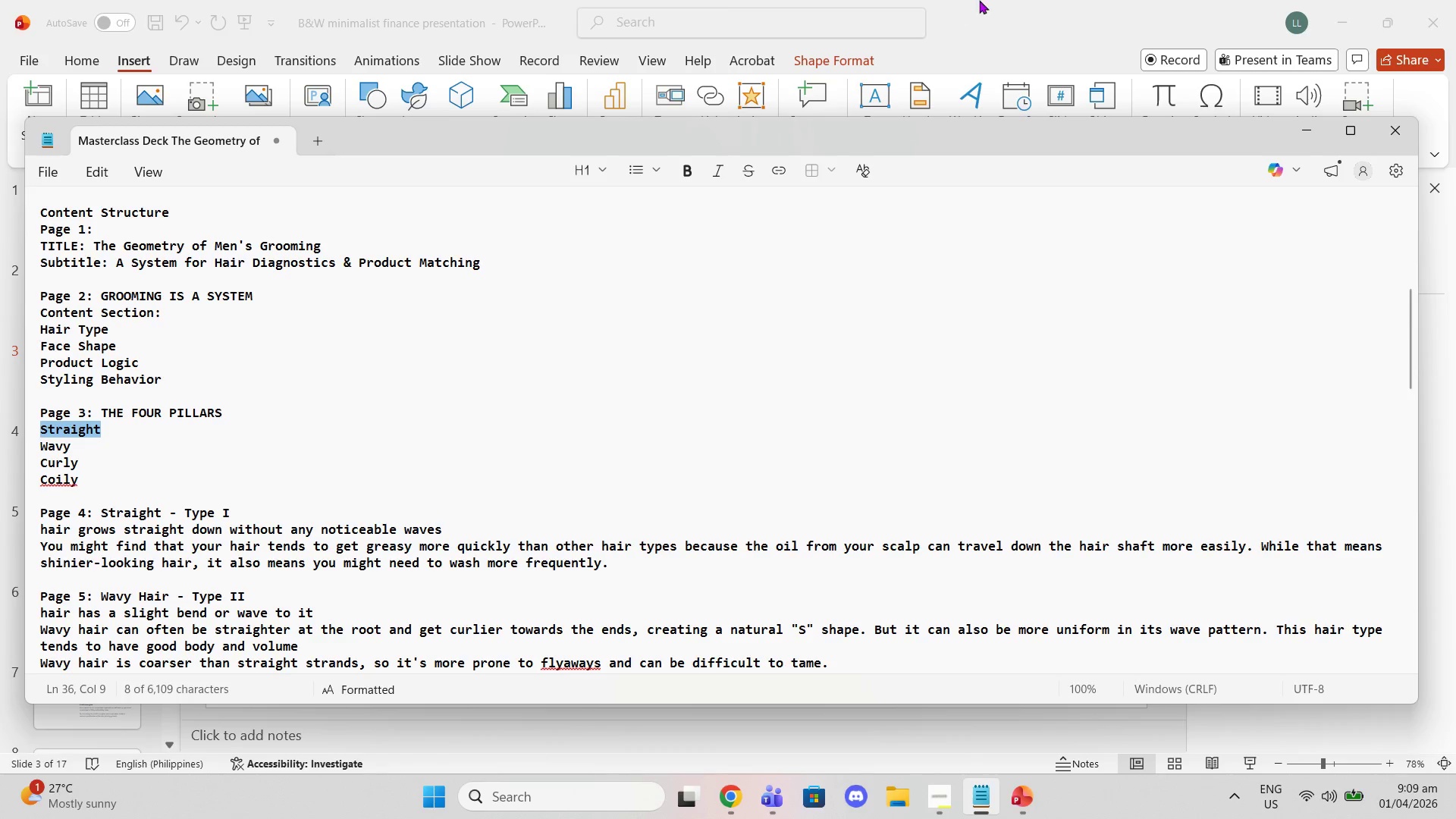 
left_click([987, 0])
 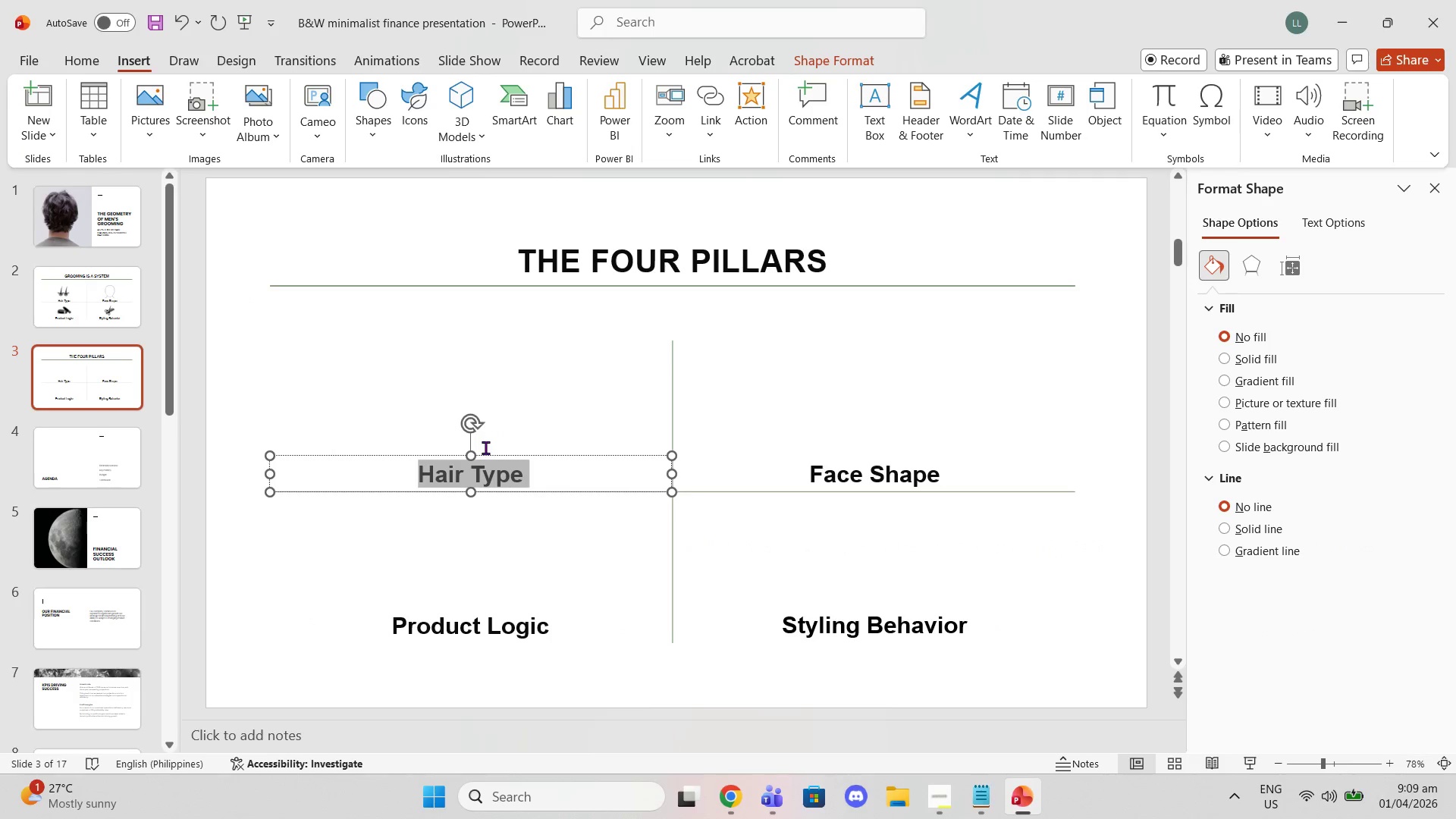 
key(Control+V)
 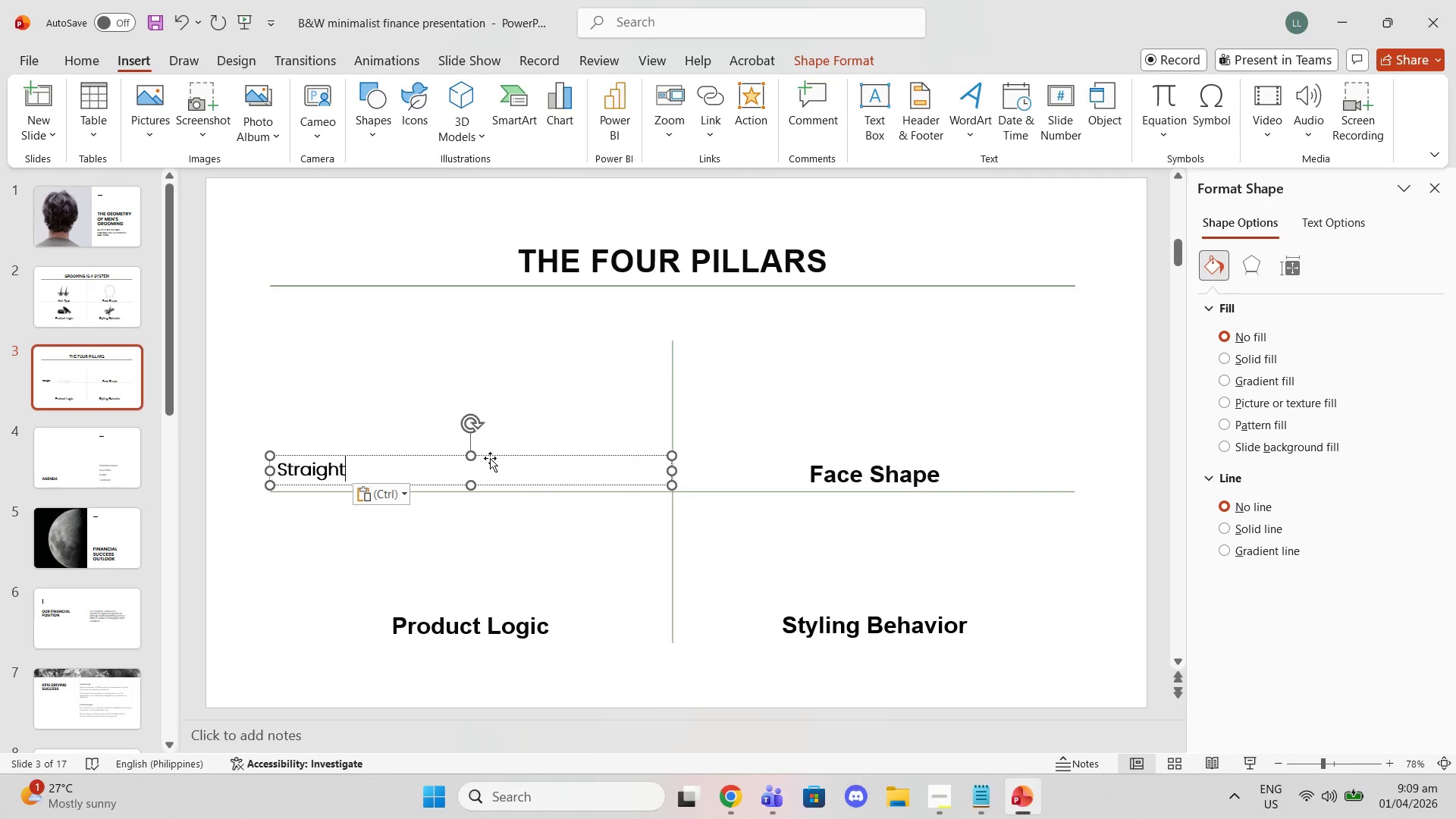 
key(Control+ControlLeft)
 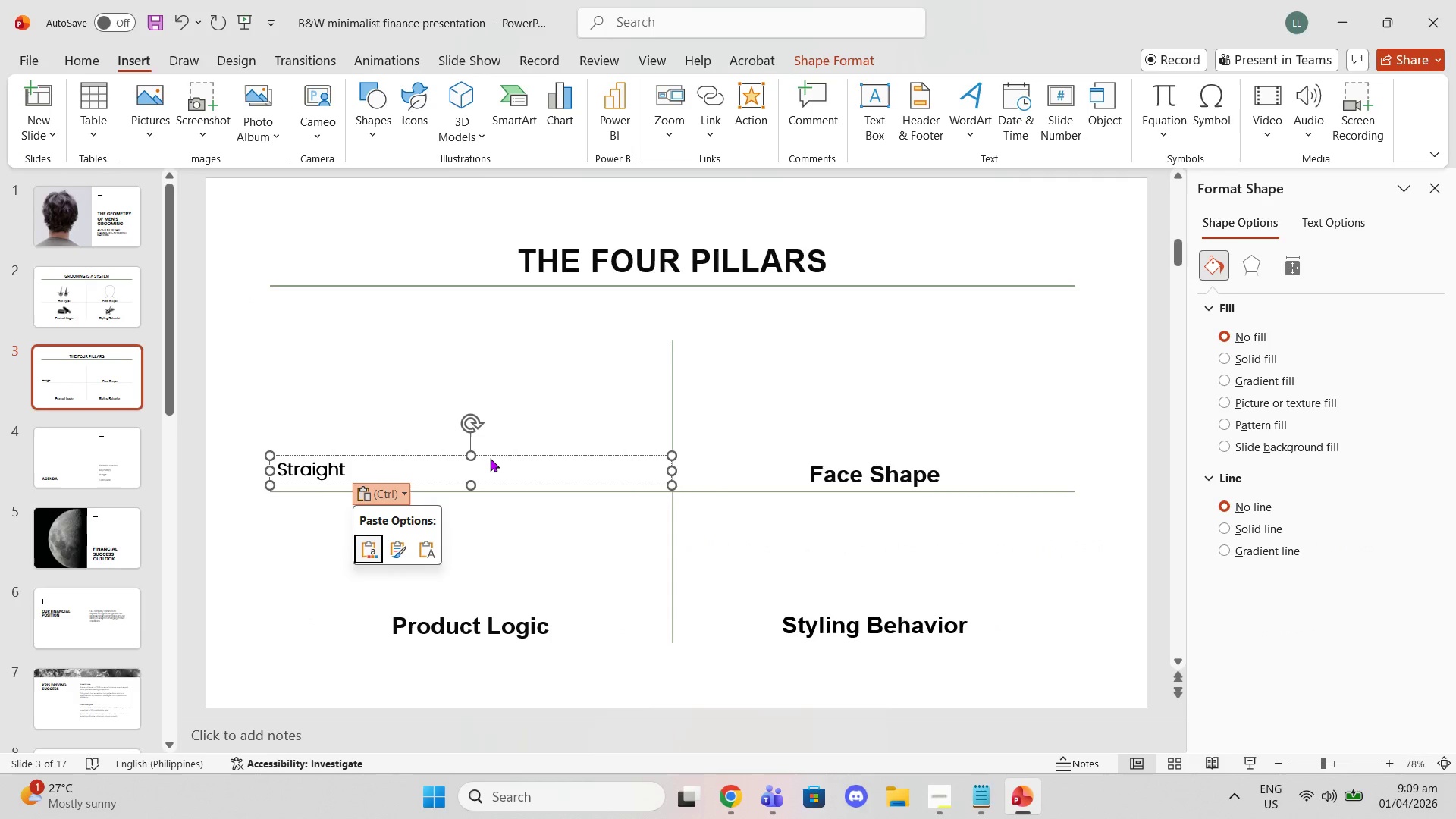 
key(Control+ControlLeft)
 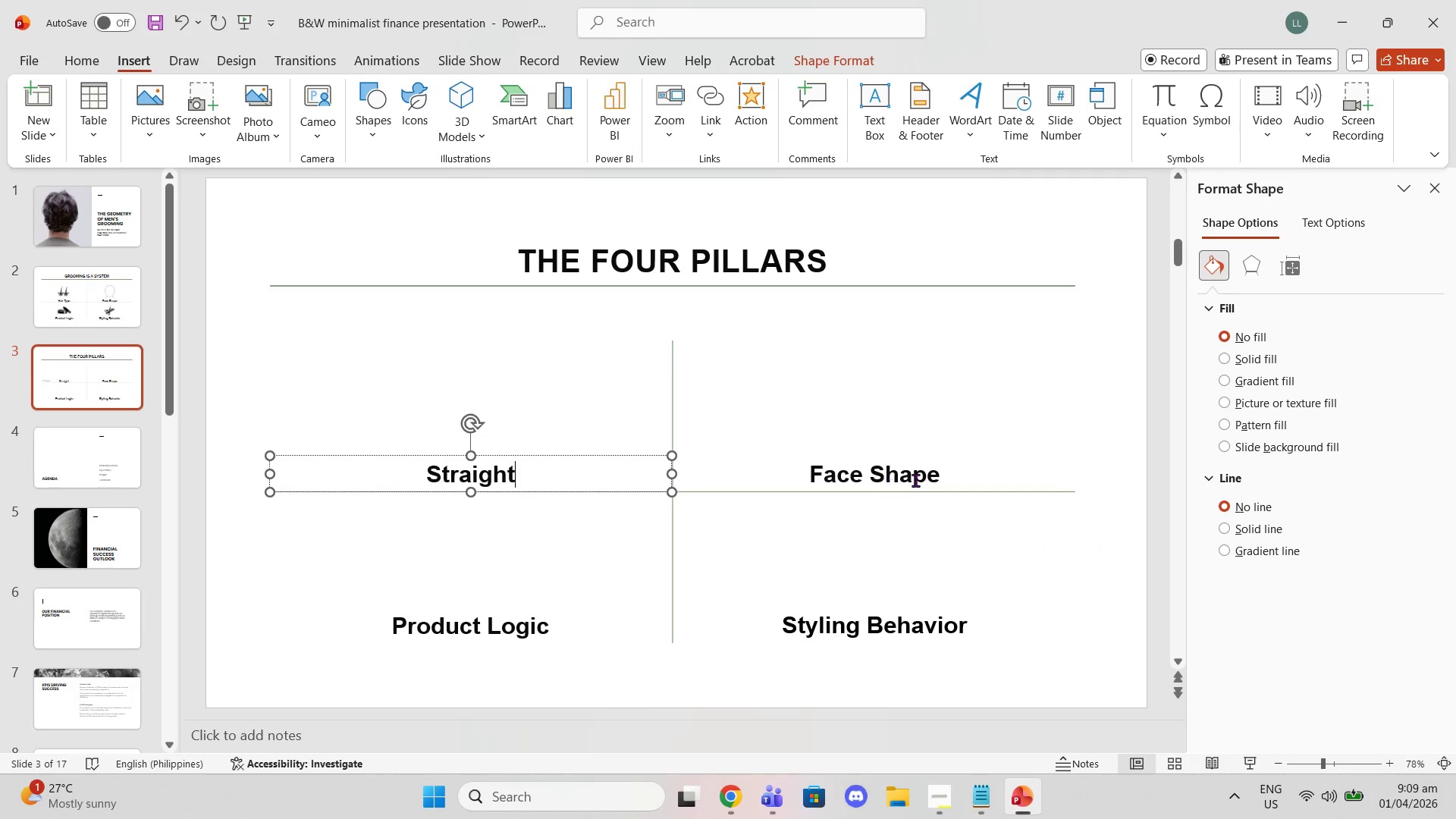 
double_click([877, 459])
 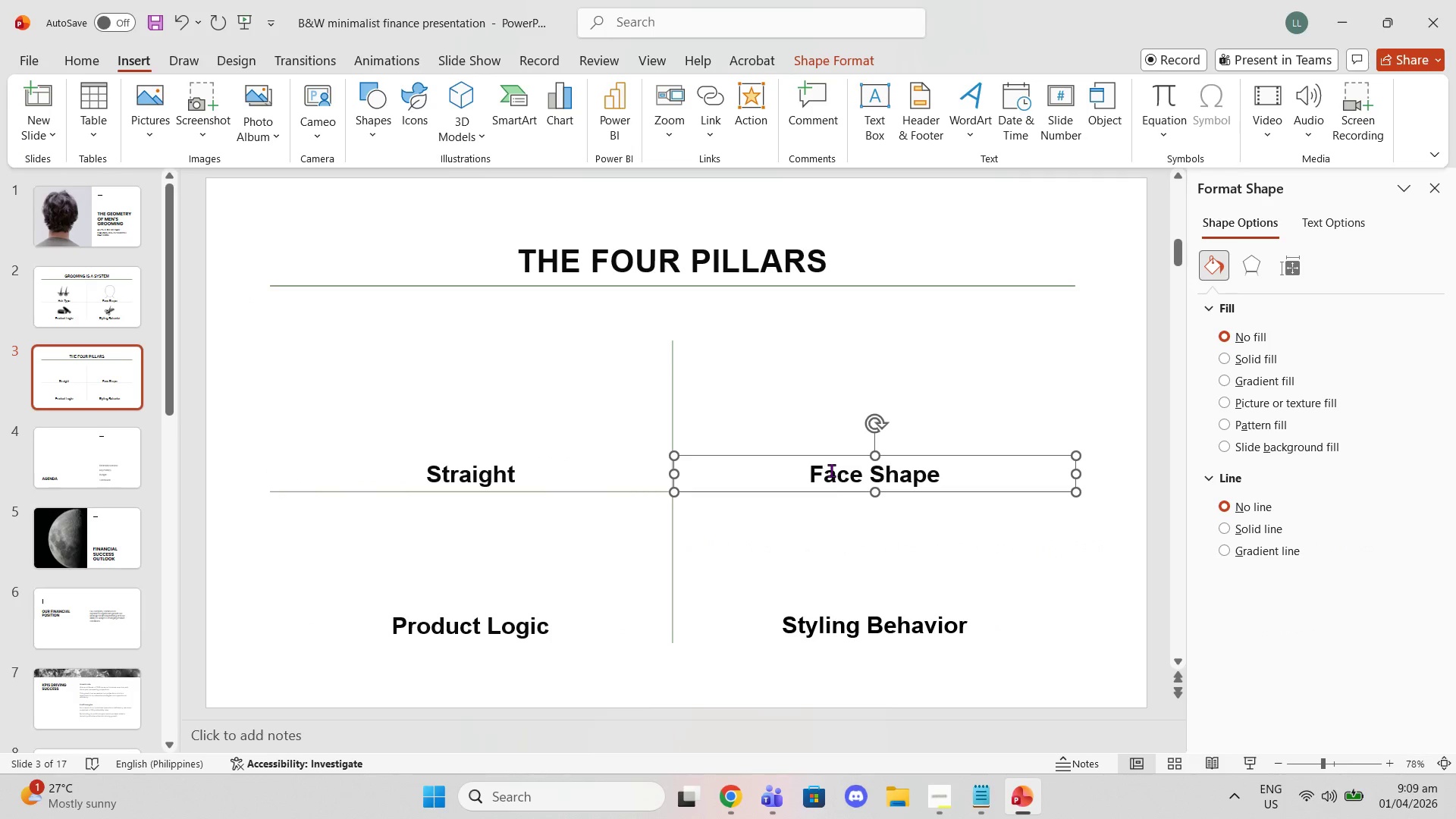 
double_click([832, 470])
 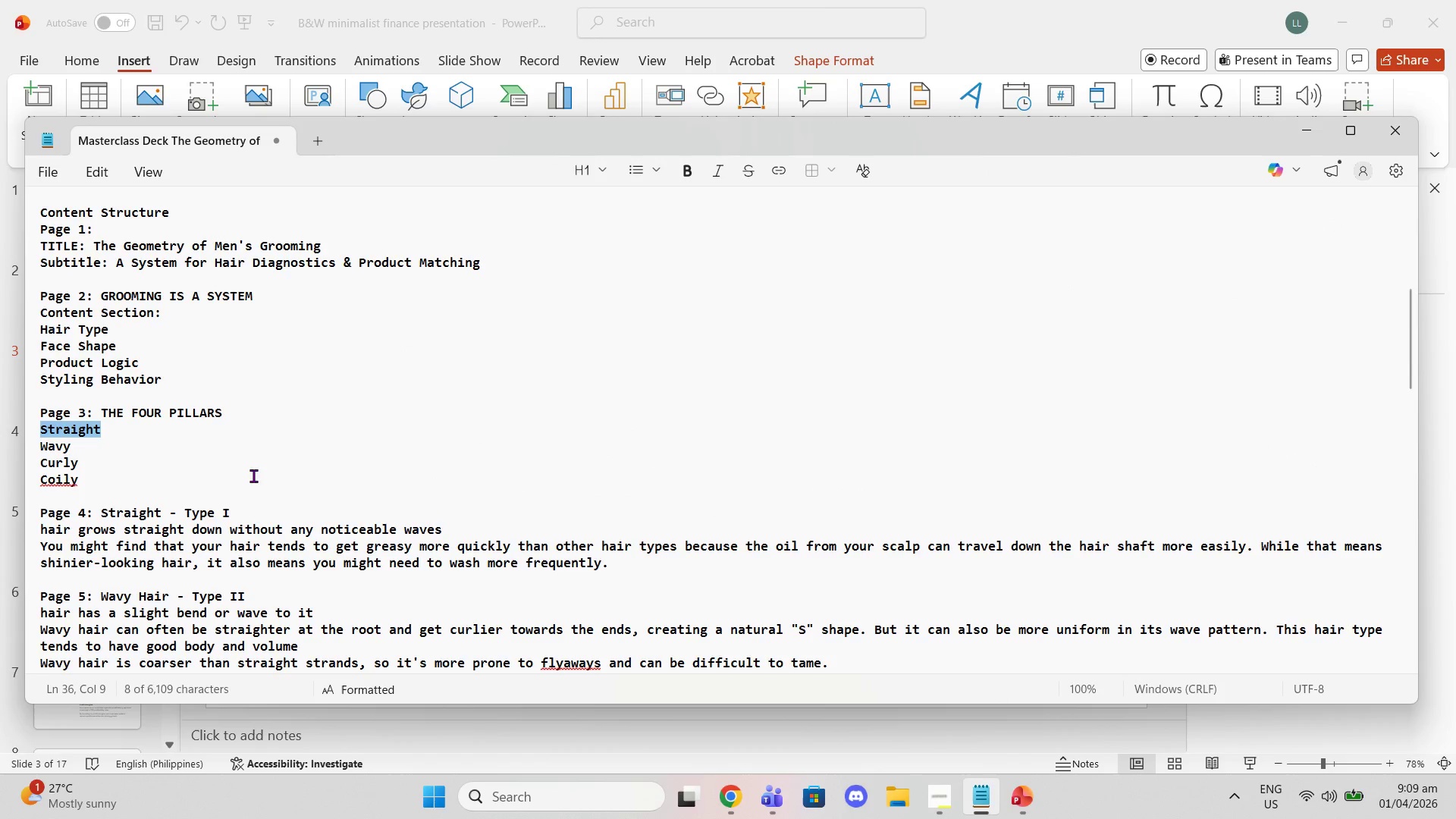 
left_click_drag(start_coordinate=[86, 451], to_coordinate=[39, 448])
 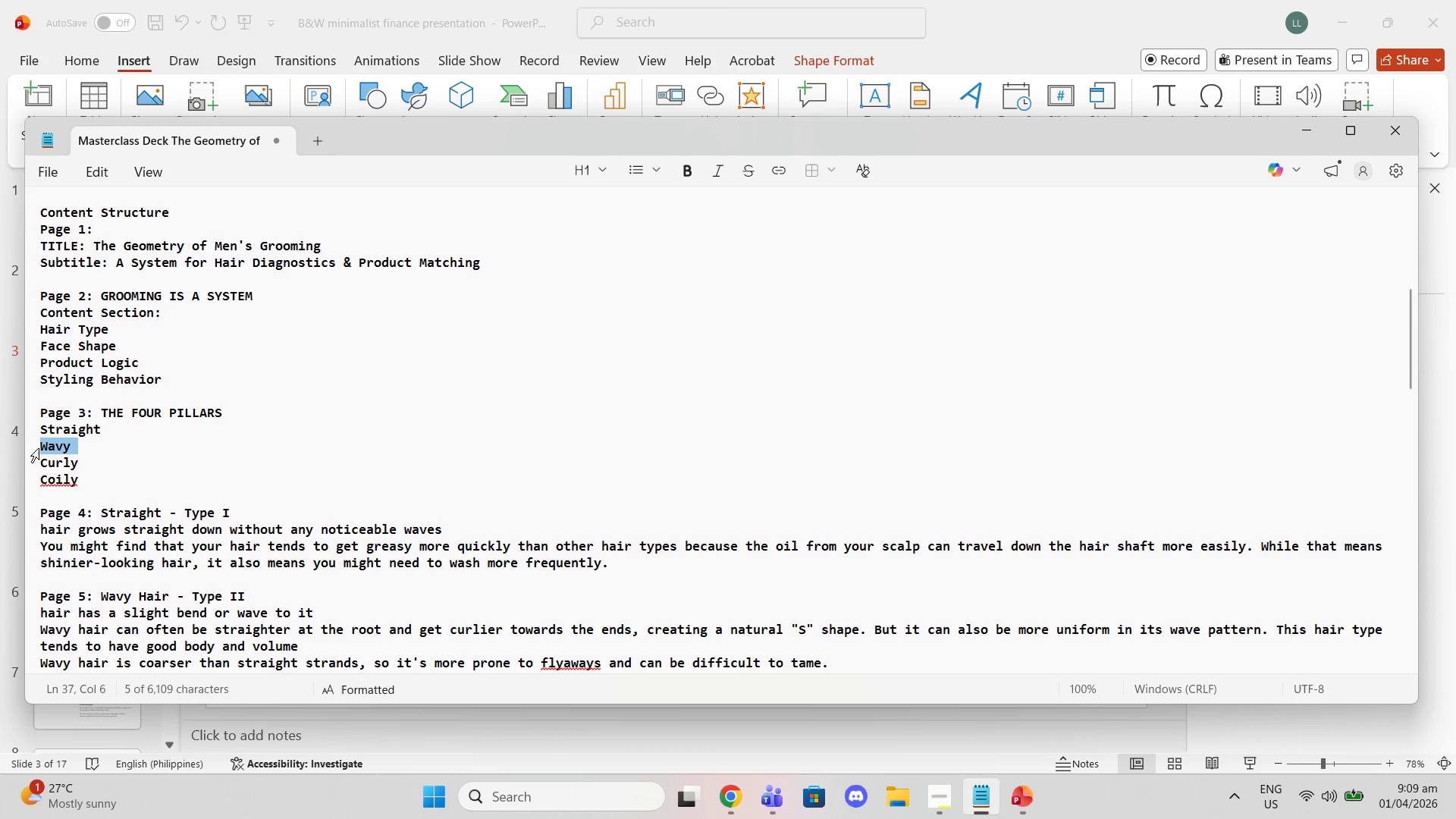 
key(Control+C)
 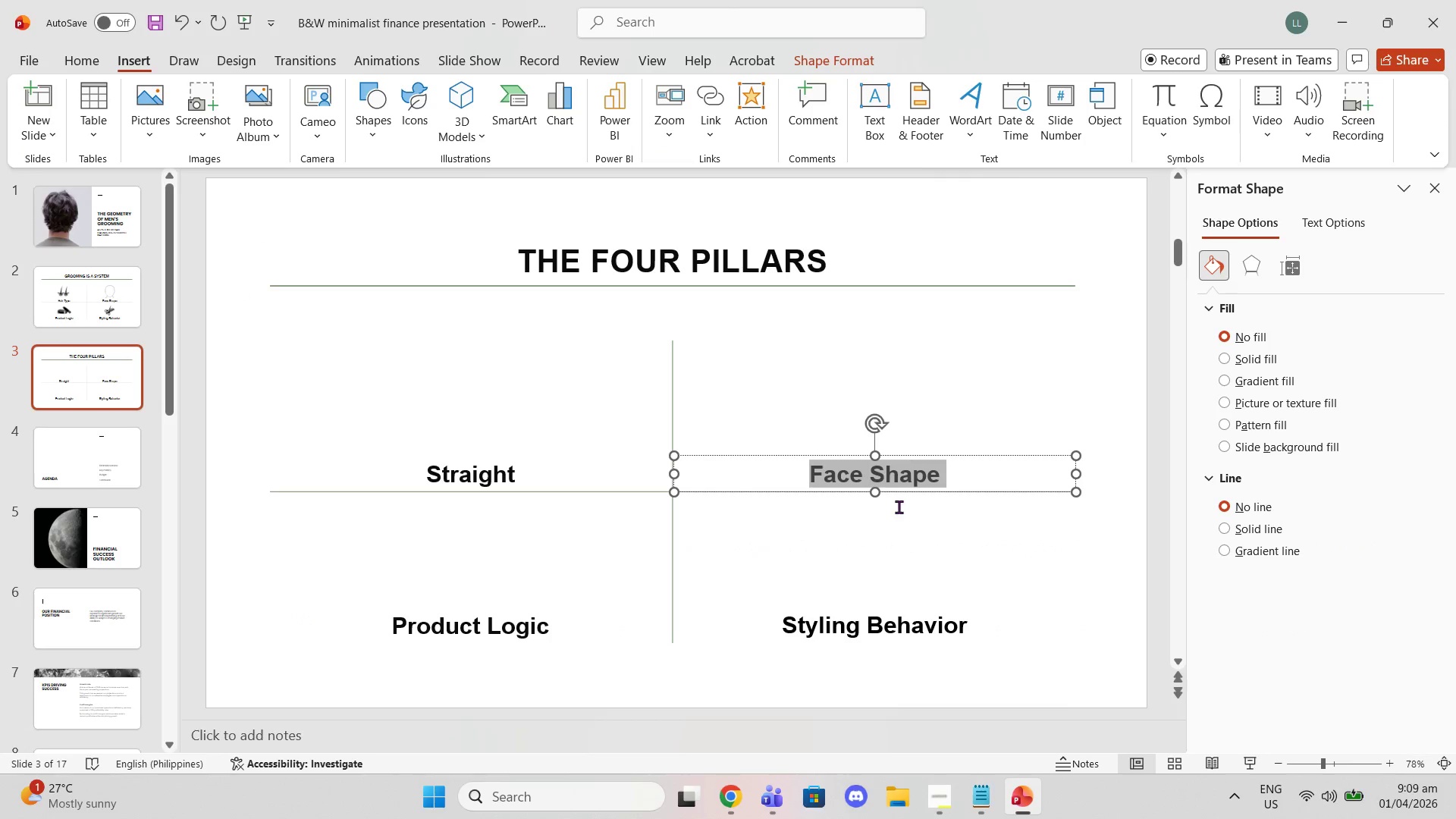 
key(Control+V)
 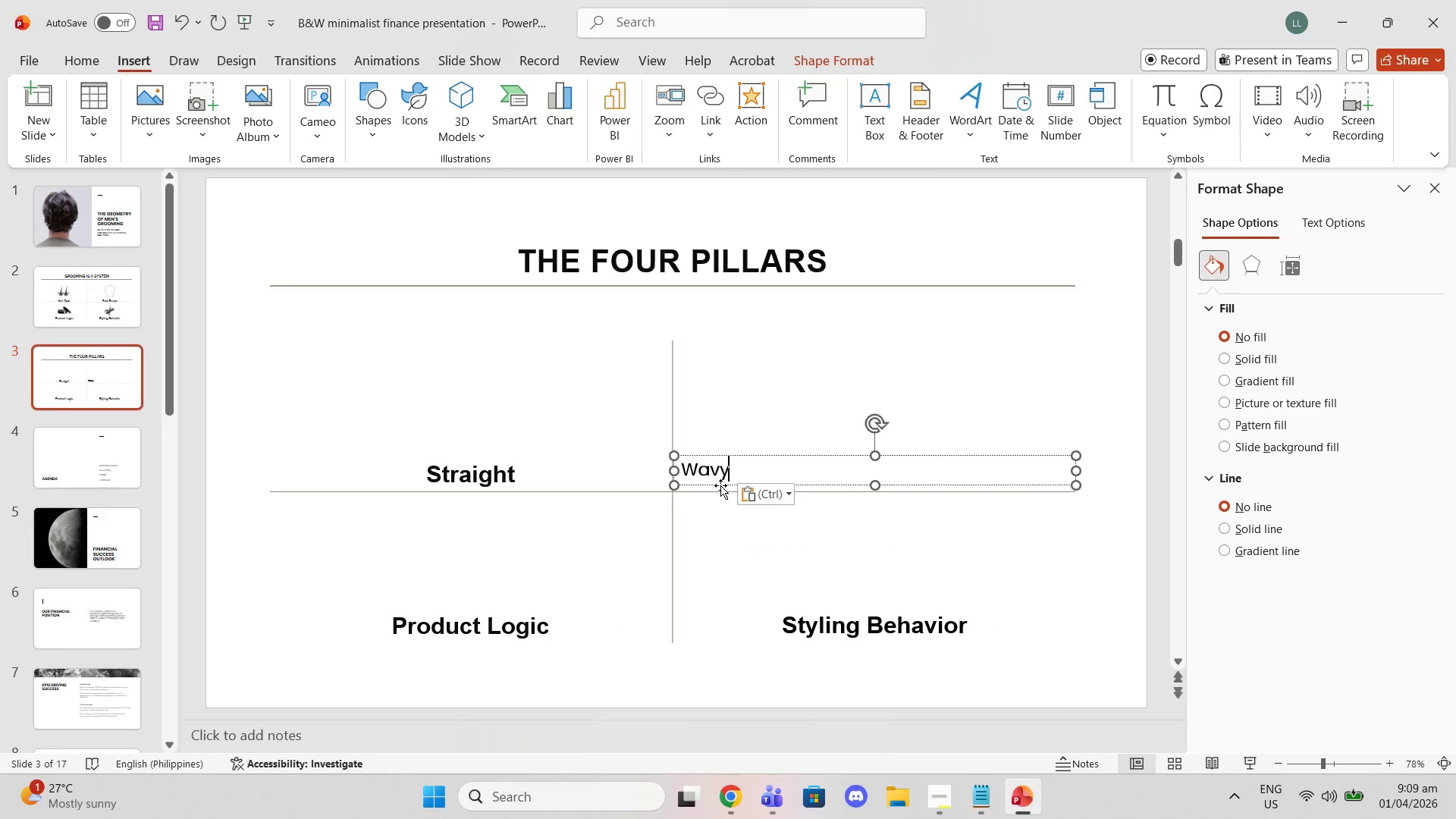 
key(Control+ControlLeft)
 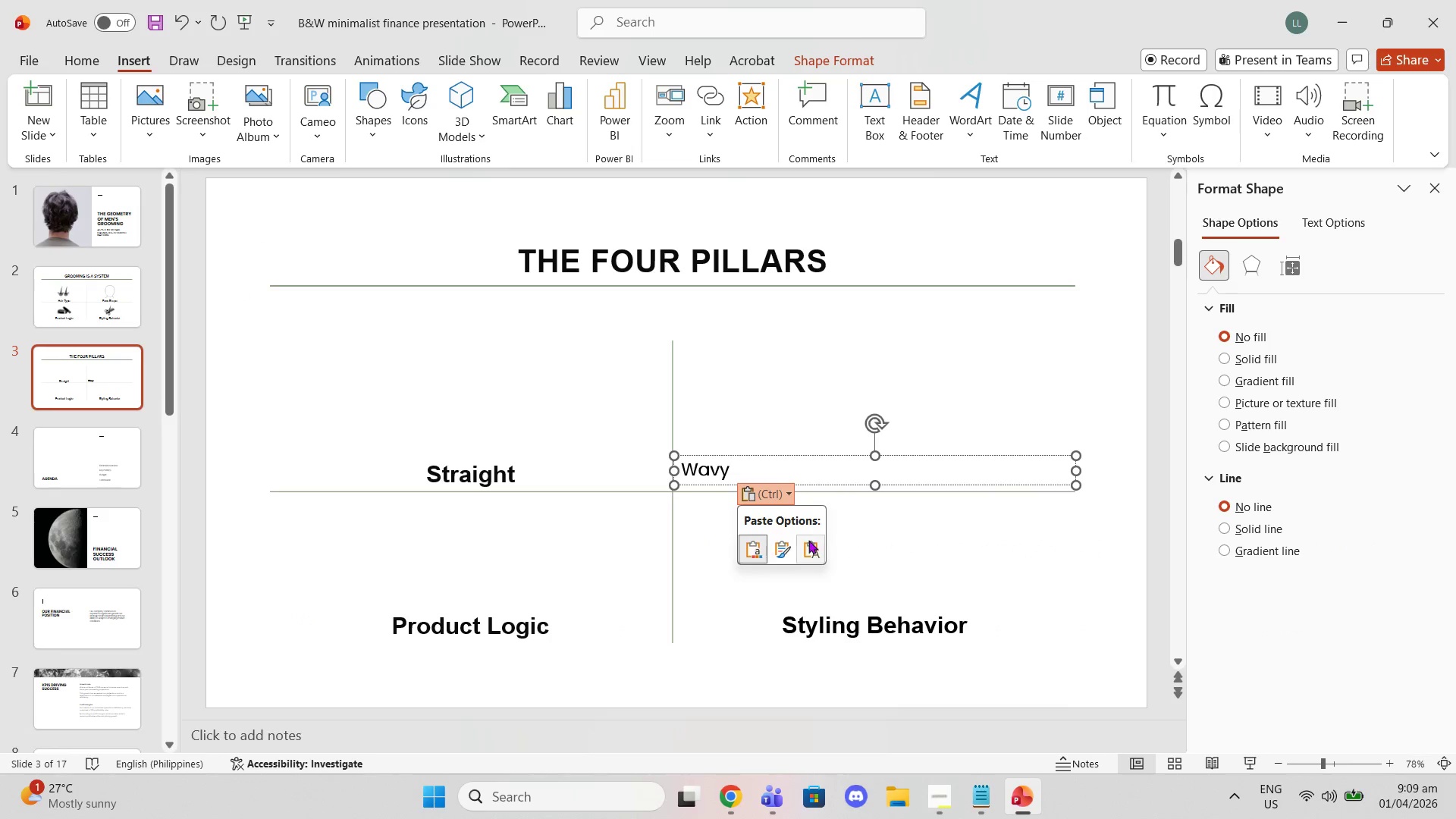 
left_click([815, 546])
 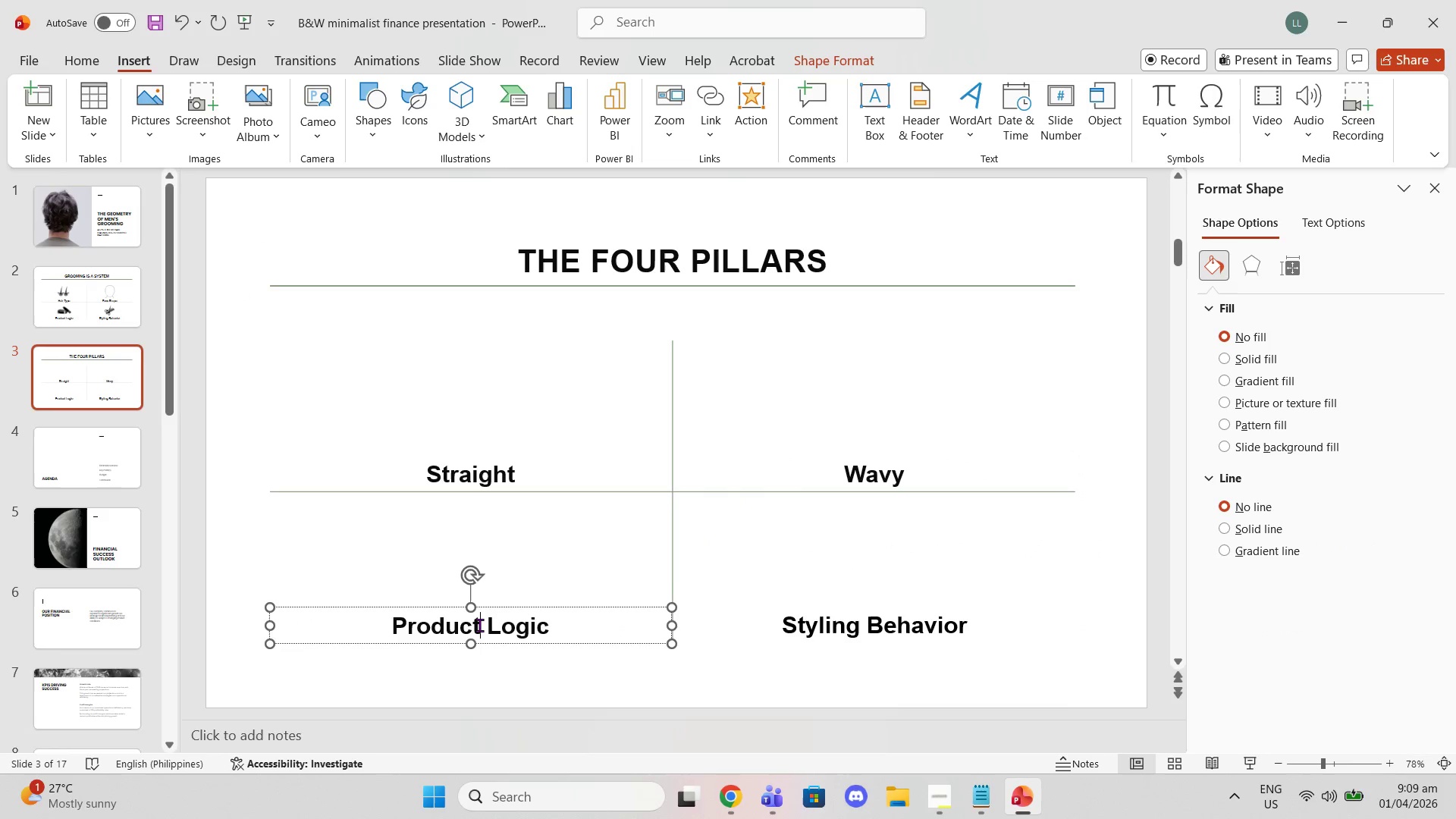 
triple_click([482, 624])
 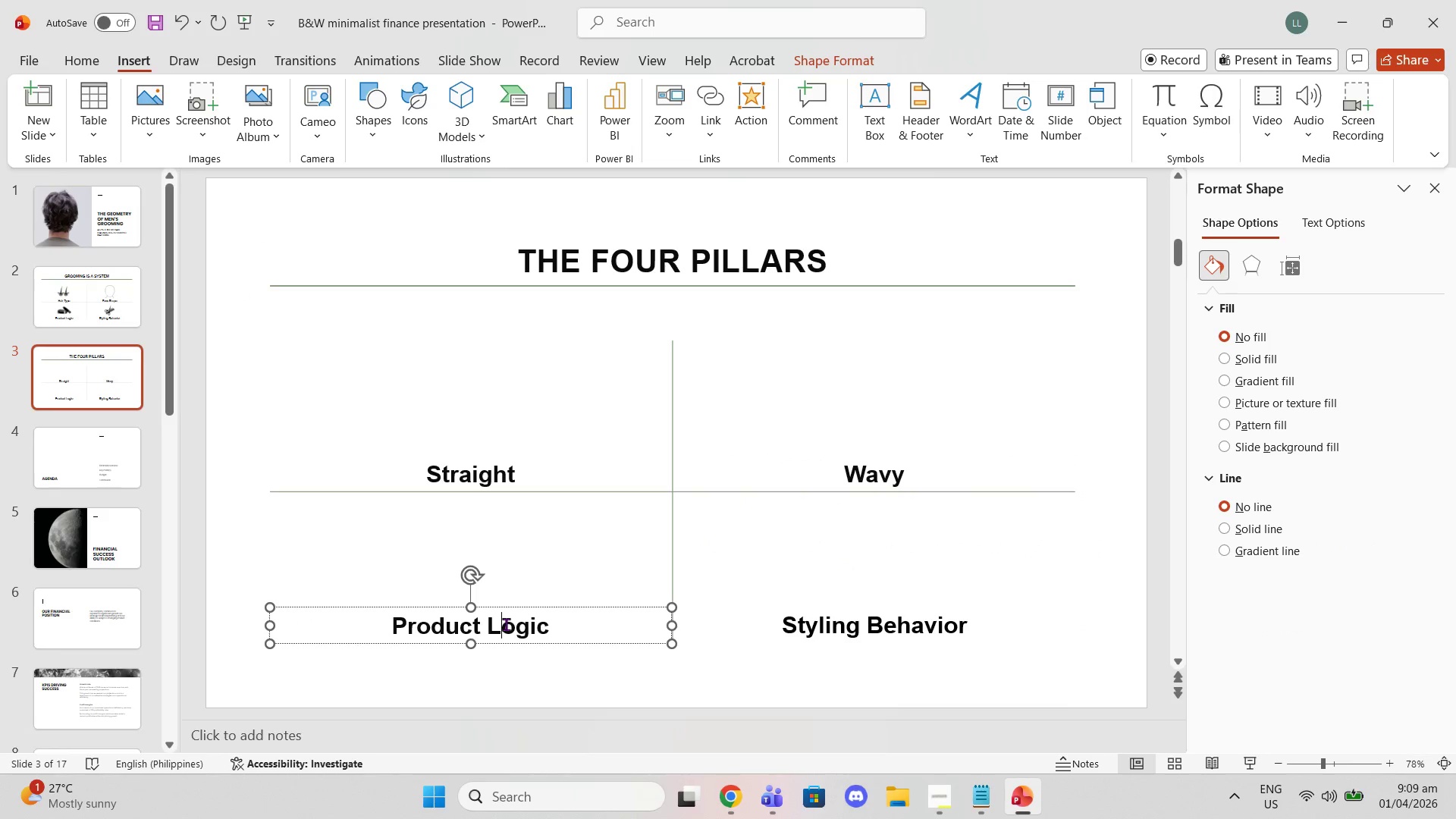 
double_click([506, 624])
 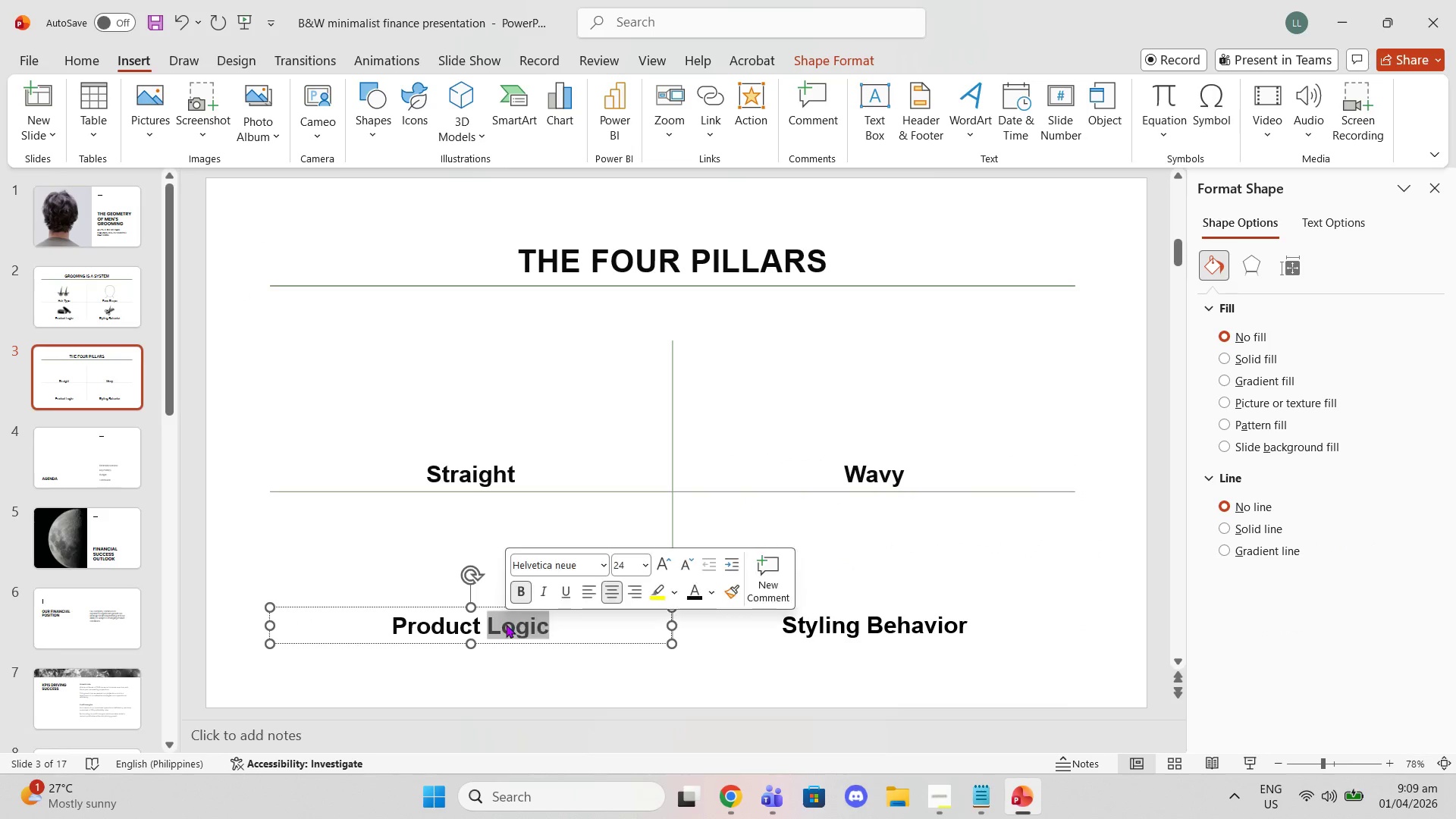 
triple_click([506, 624])
 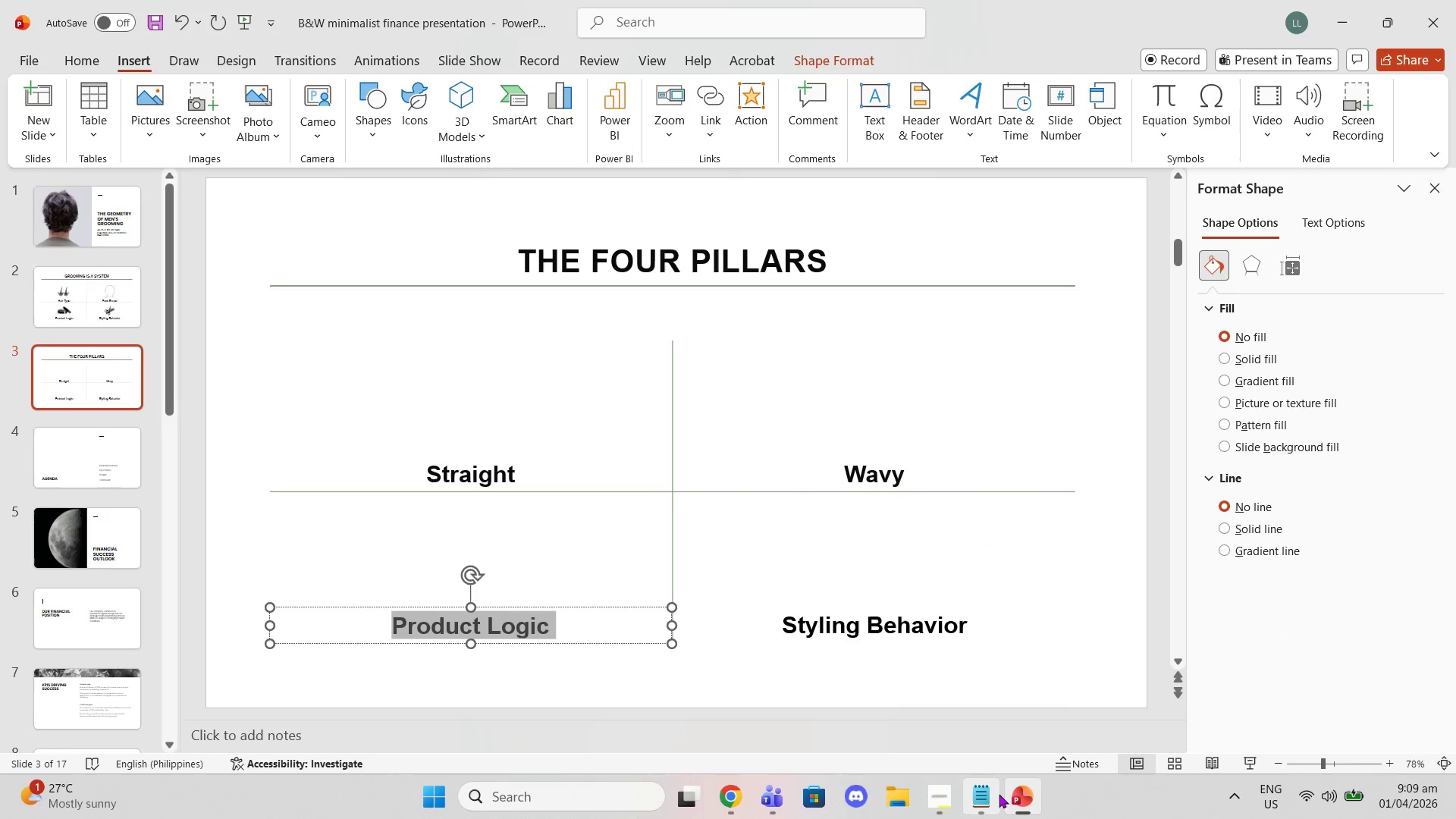 
left_click([988, 793])
 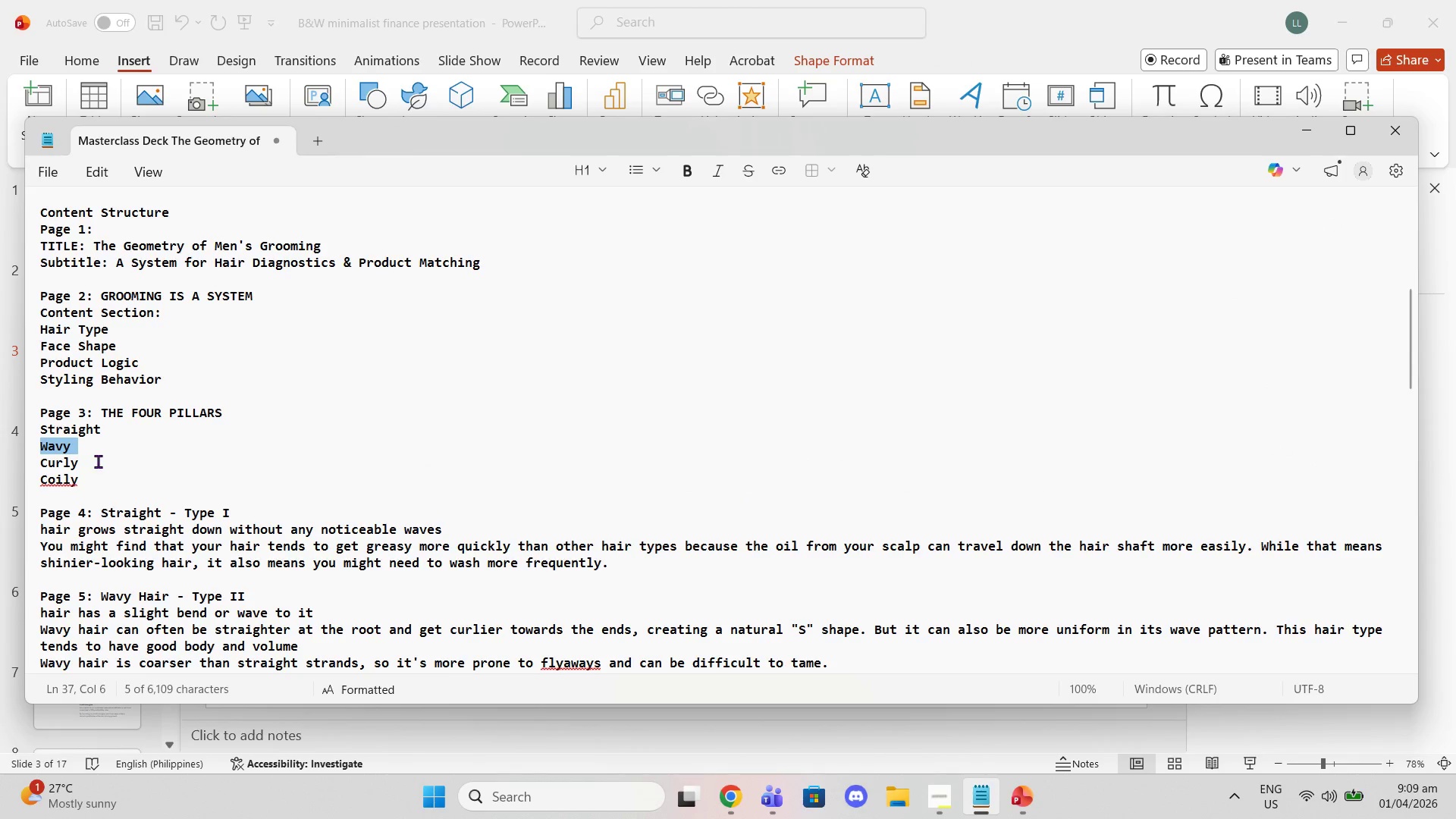 
left_click_drag(start_coordinate=[92, 466], to_coordinate=[14, 457])
 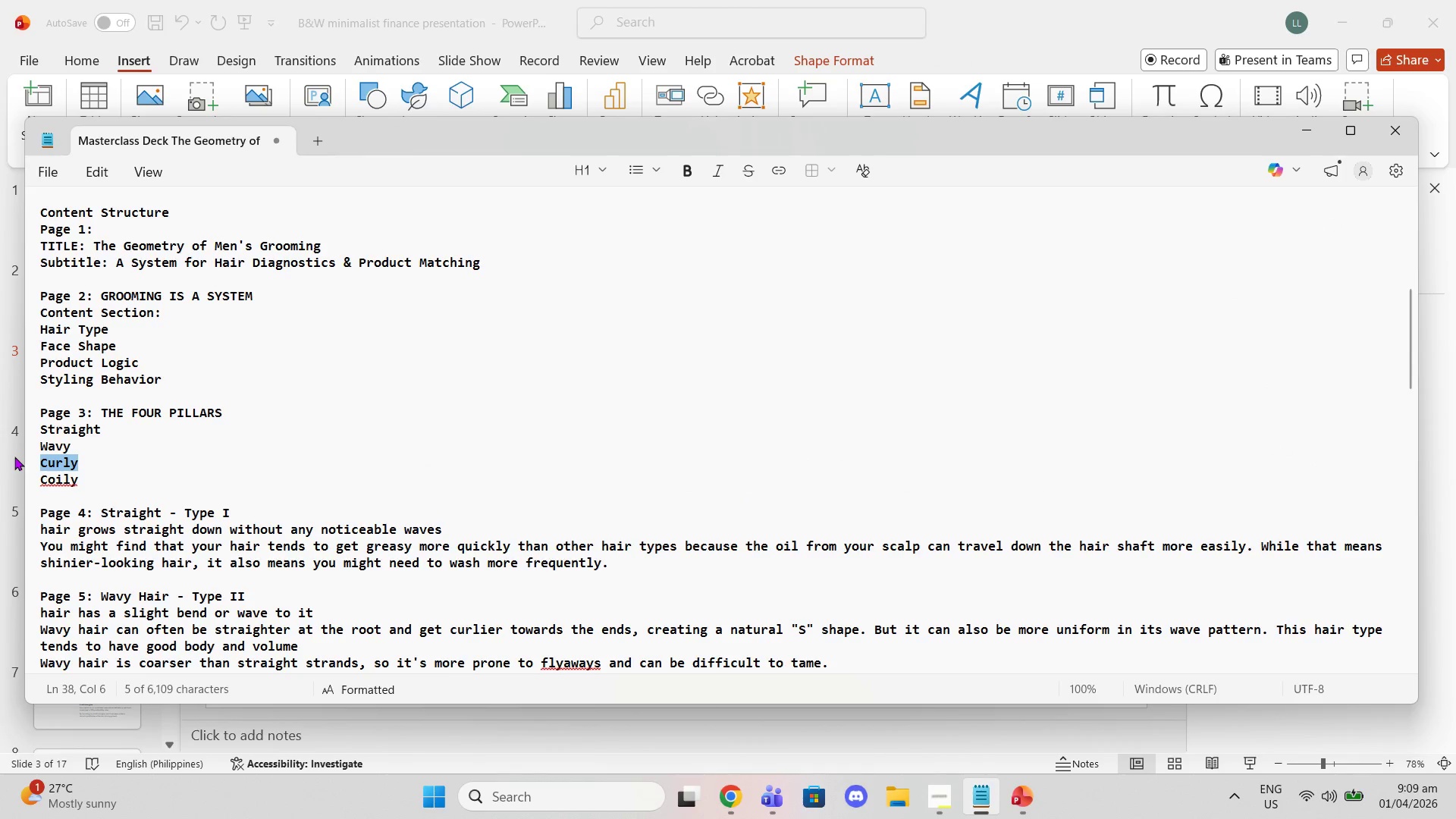 
key(Control+C)
 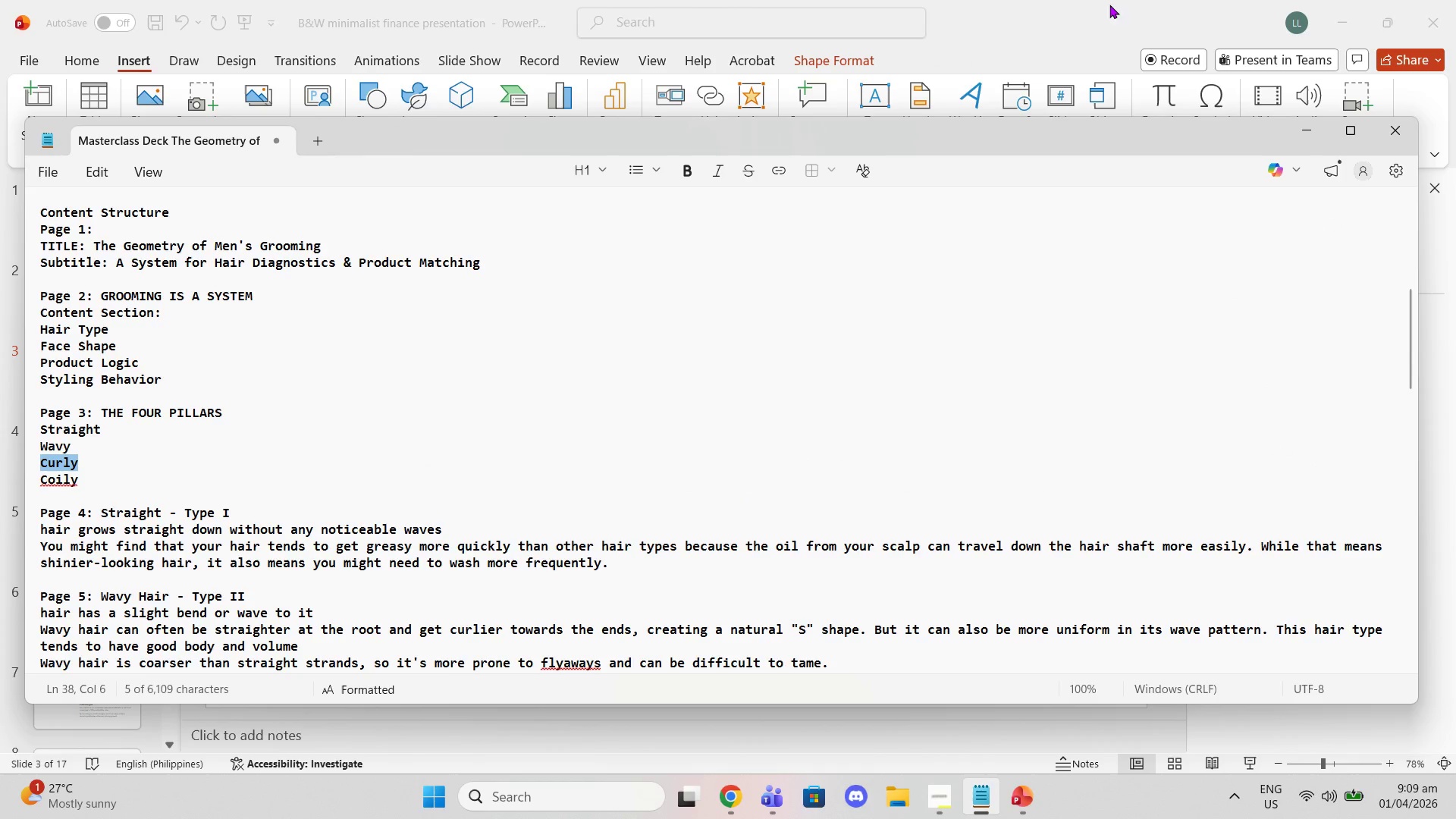 
left_click([1015, 48])
 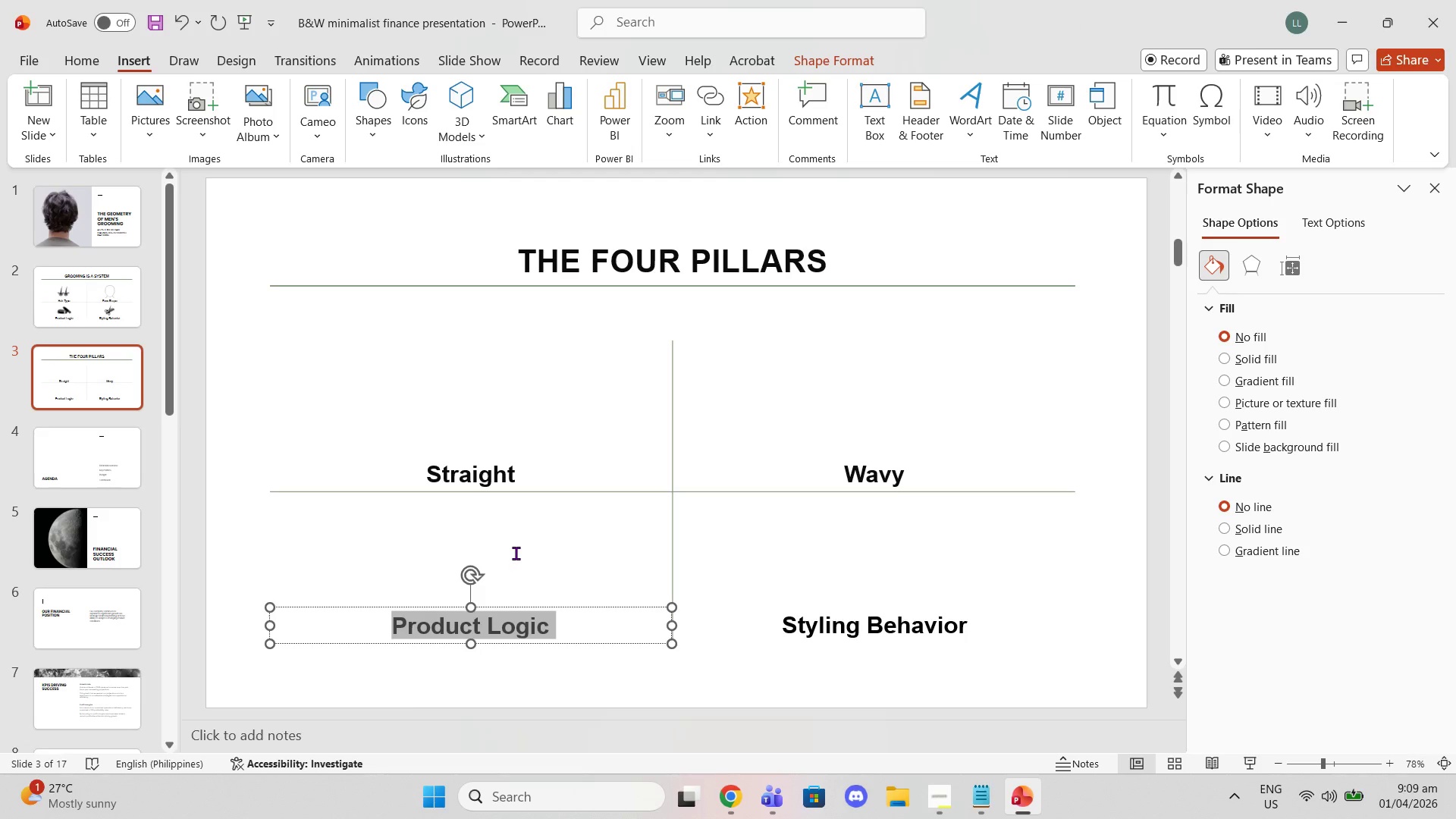 
key(Control+V)
 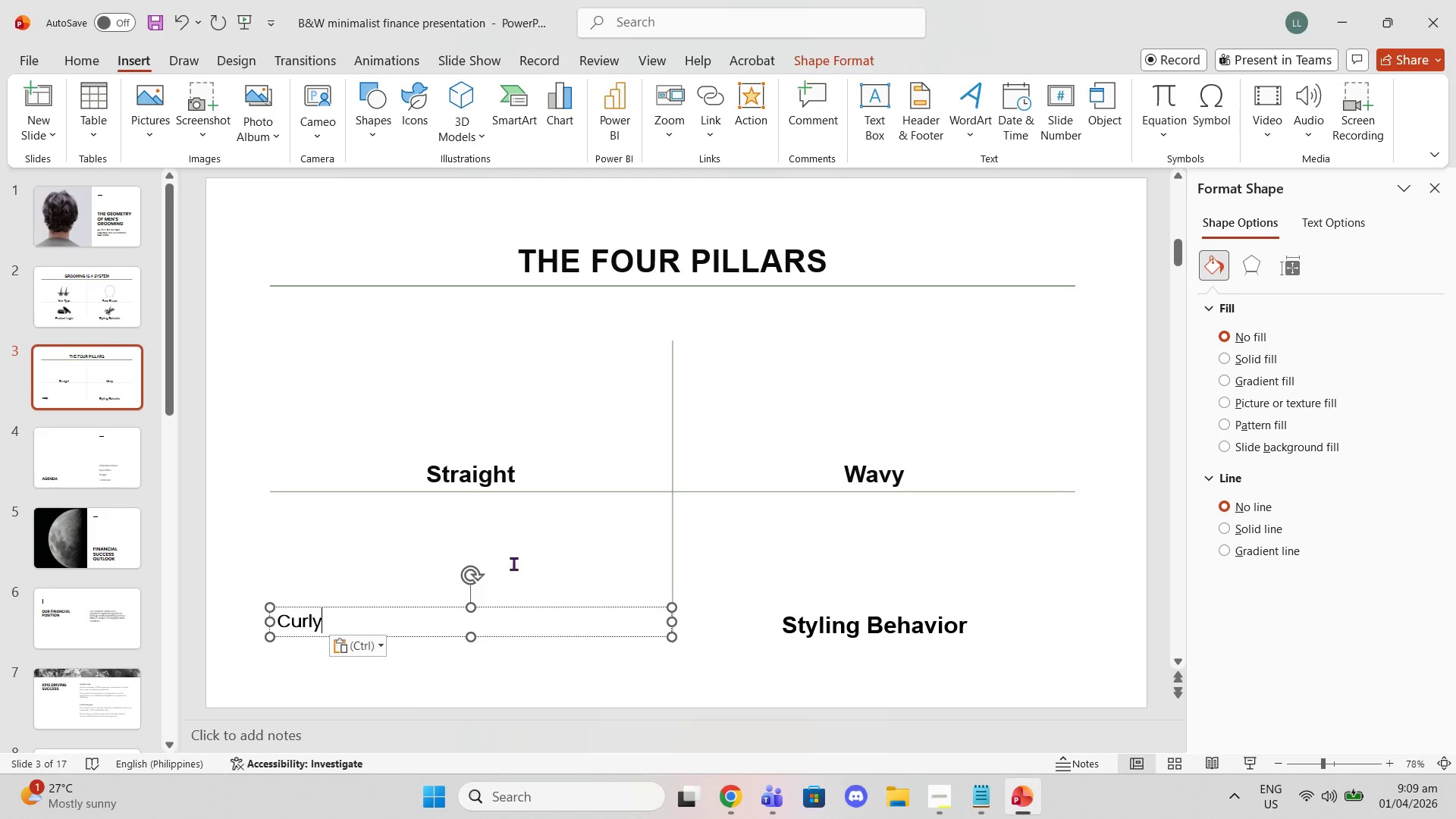 
key(Control+ControlLeft)
 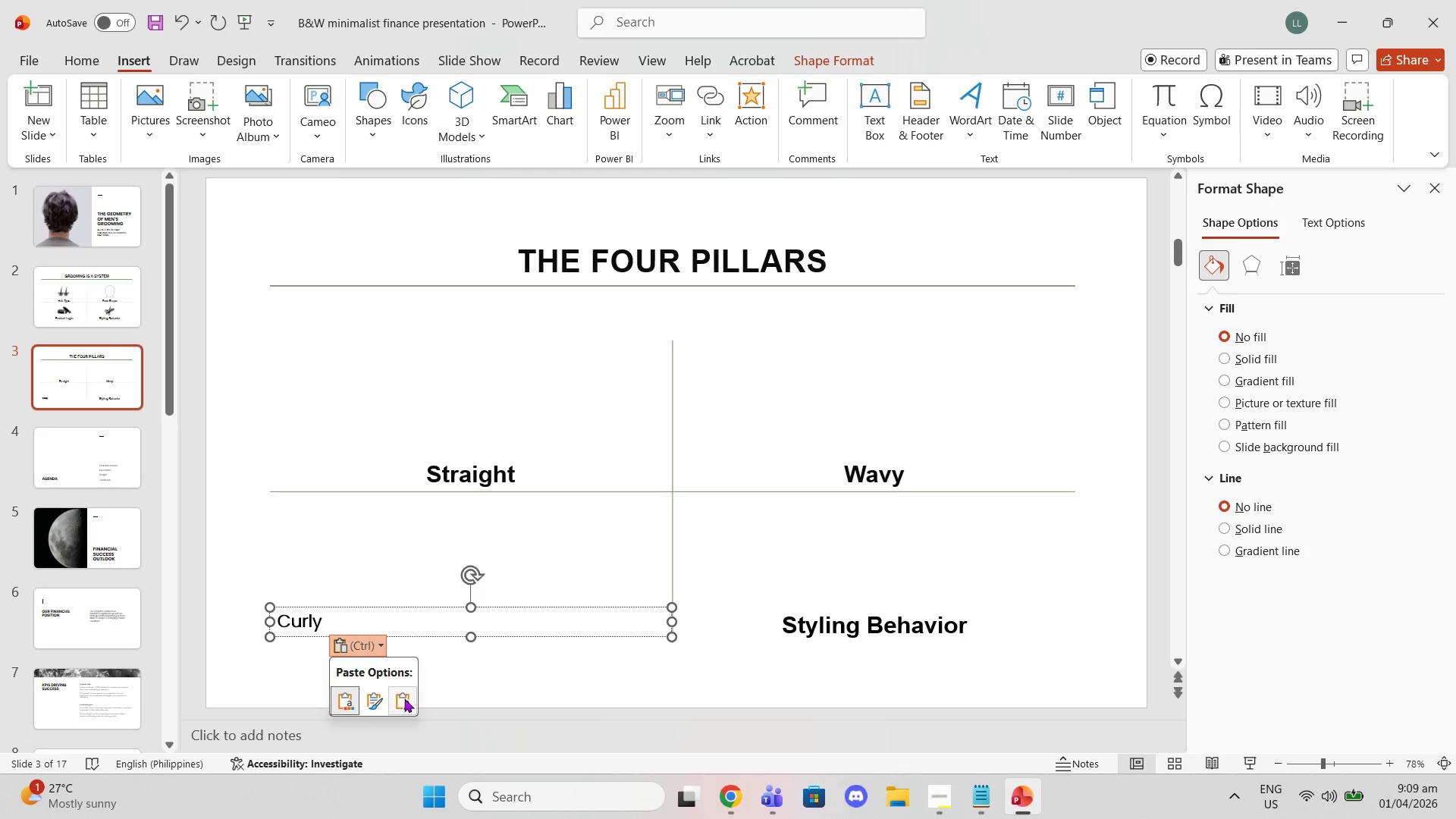 
left_click([403, 699])
 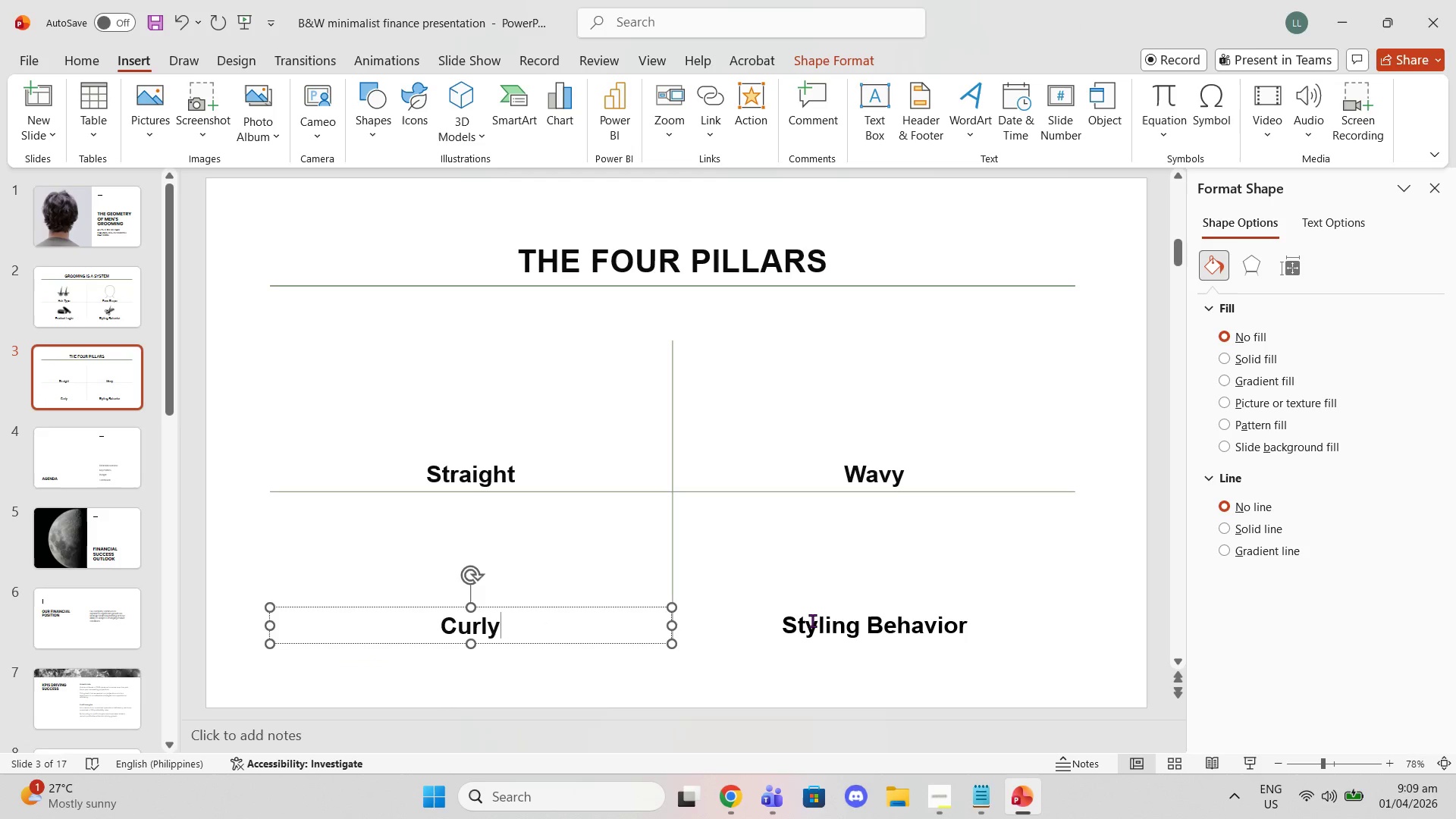 
double_click([812, 620])
 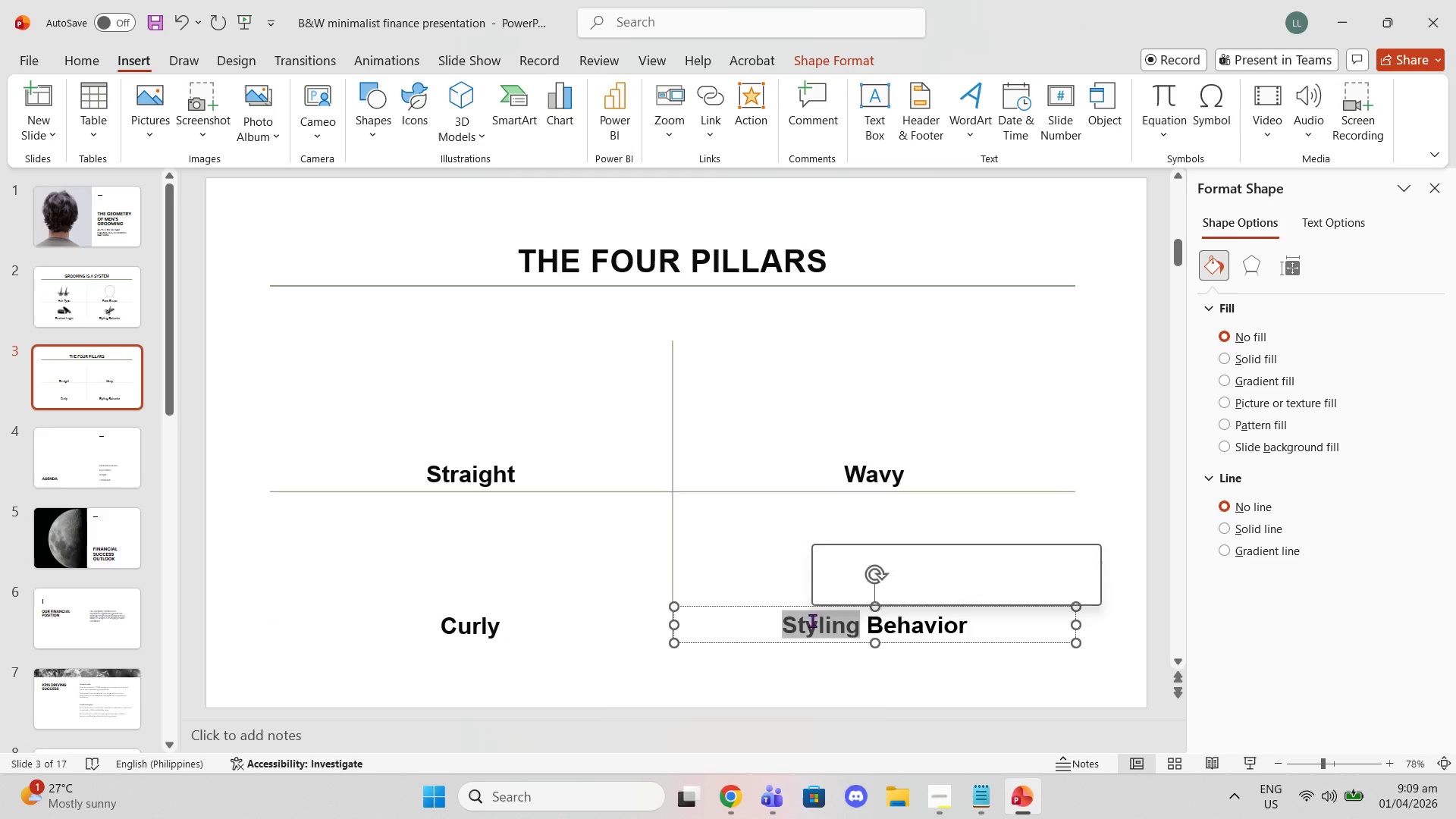 
triple_click([812, 620])
 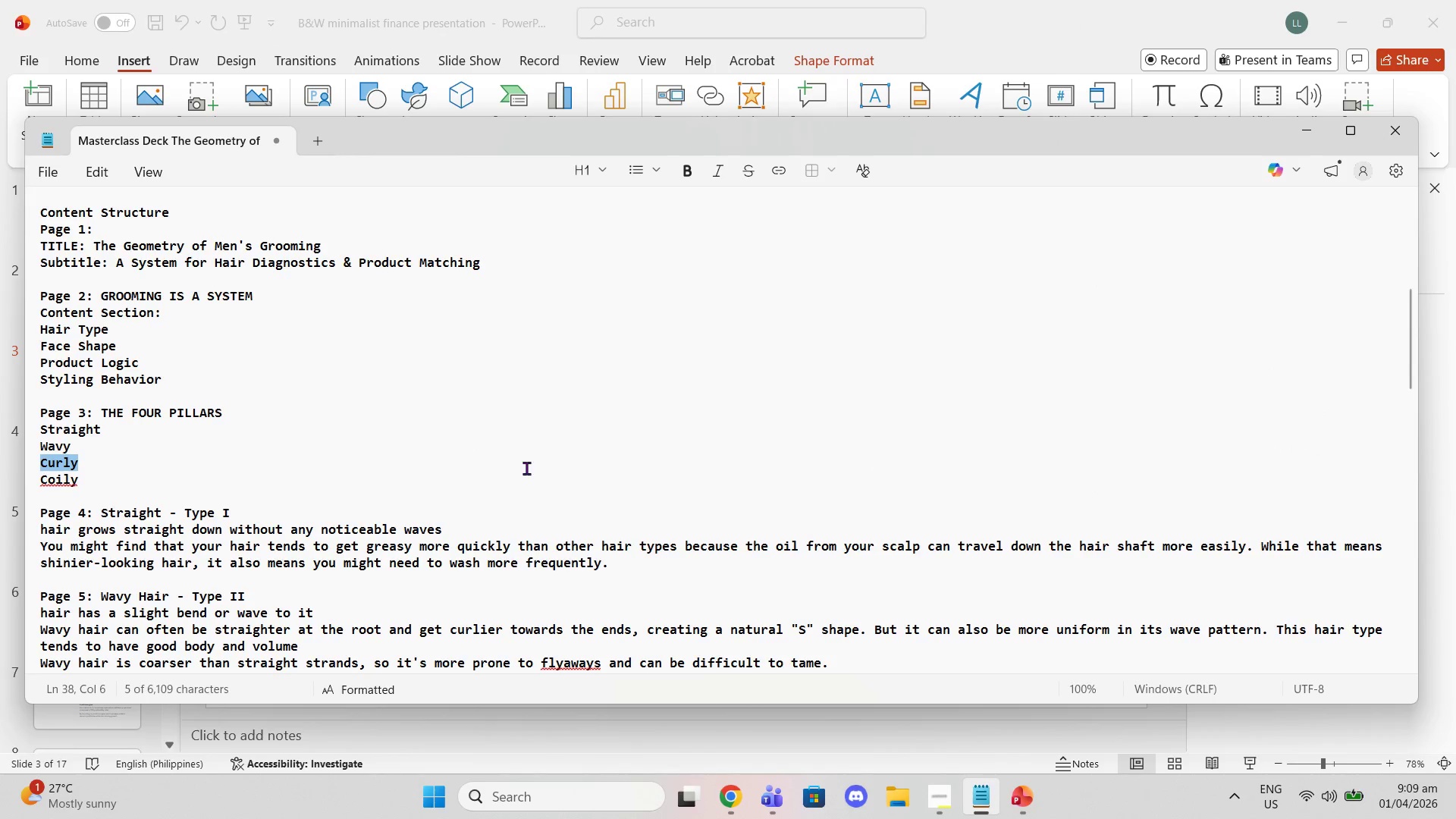 
left_click_drag(start_coordinate=[166, 488], to_coordinate=[36, 479])
 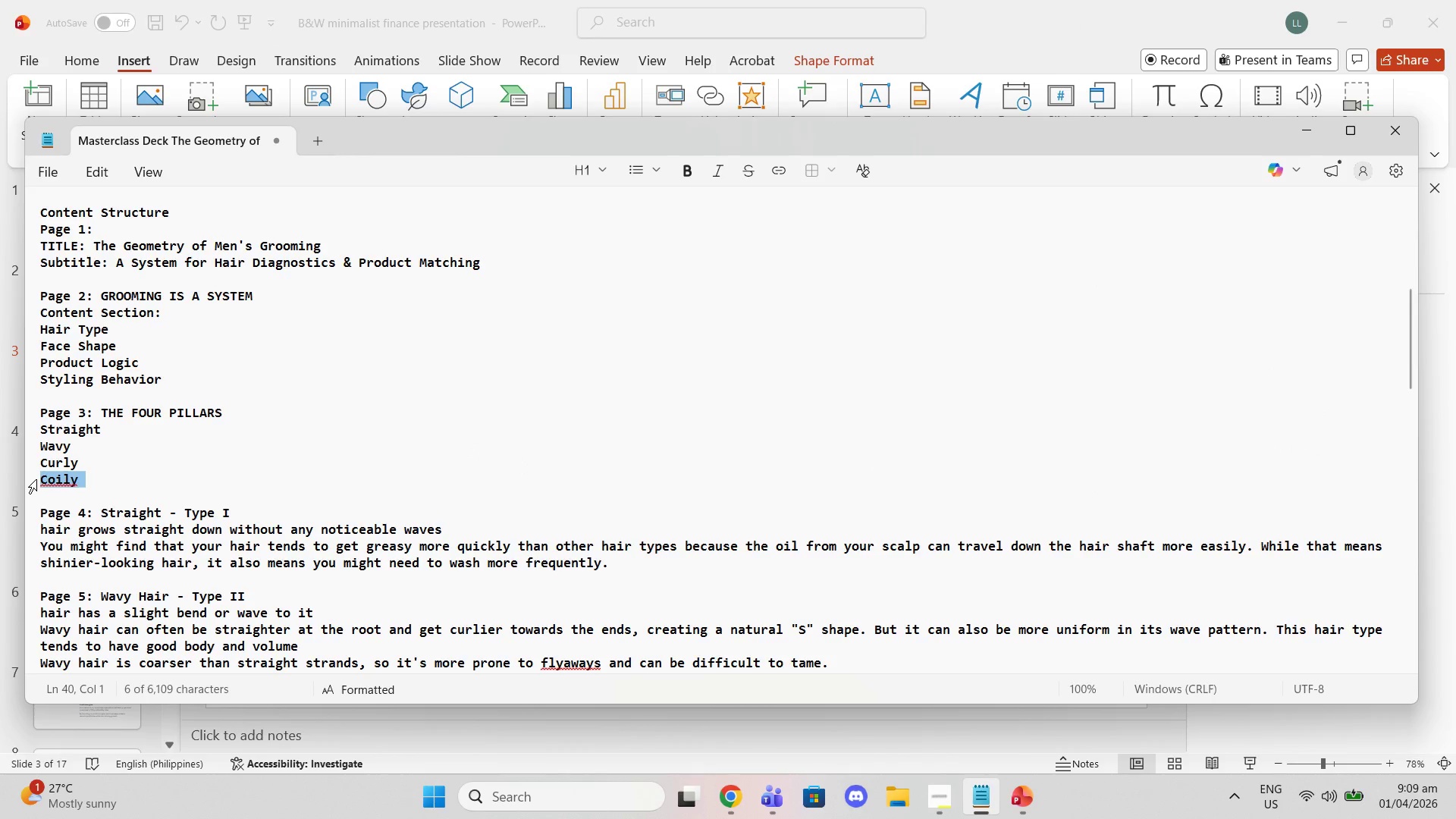 
key(Control+C)
 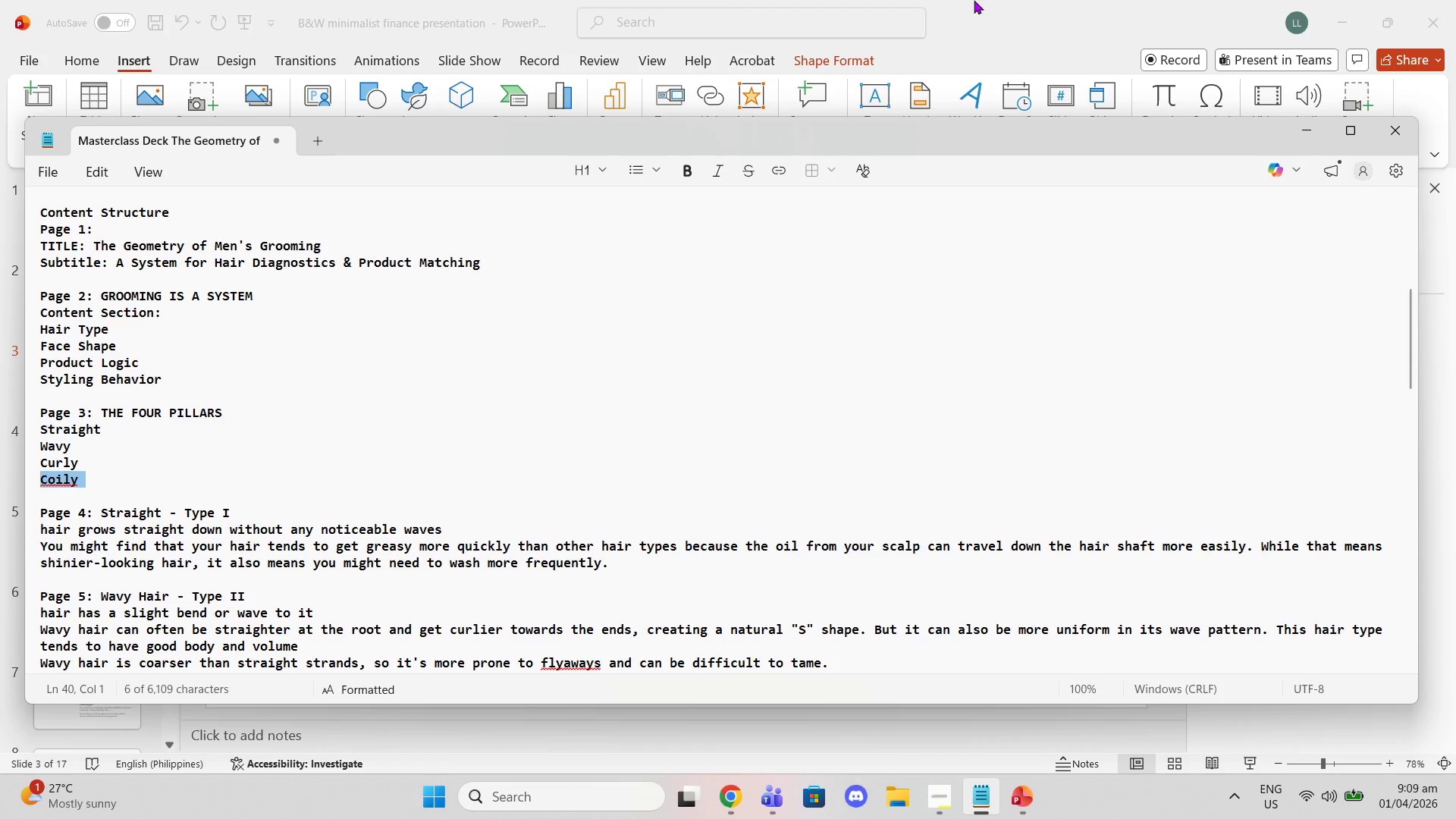 
left_click([974, 0])
 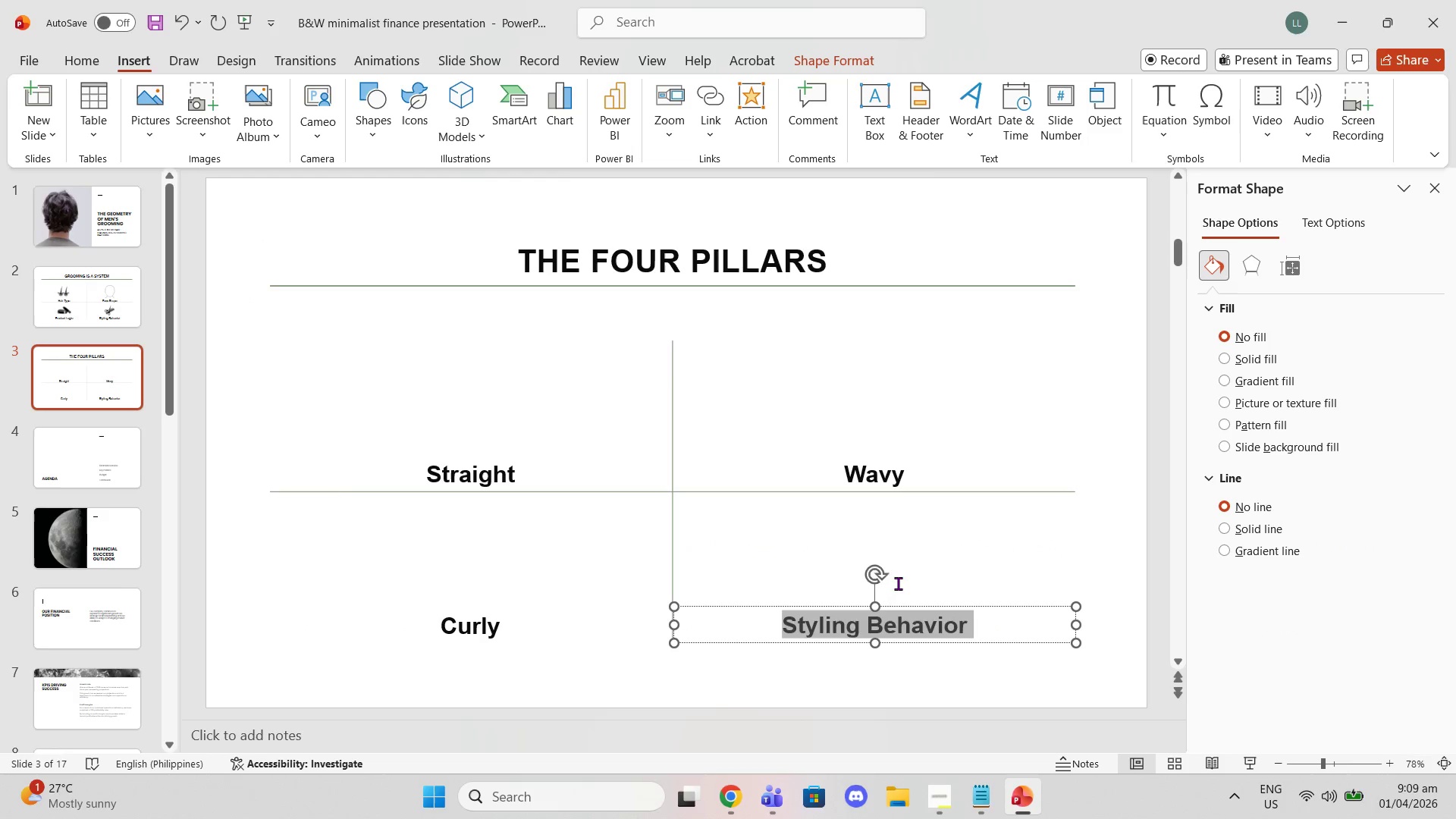 
key(Control+V)
 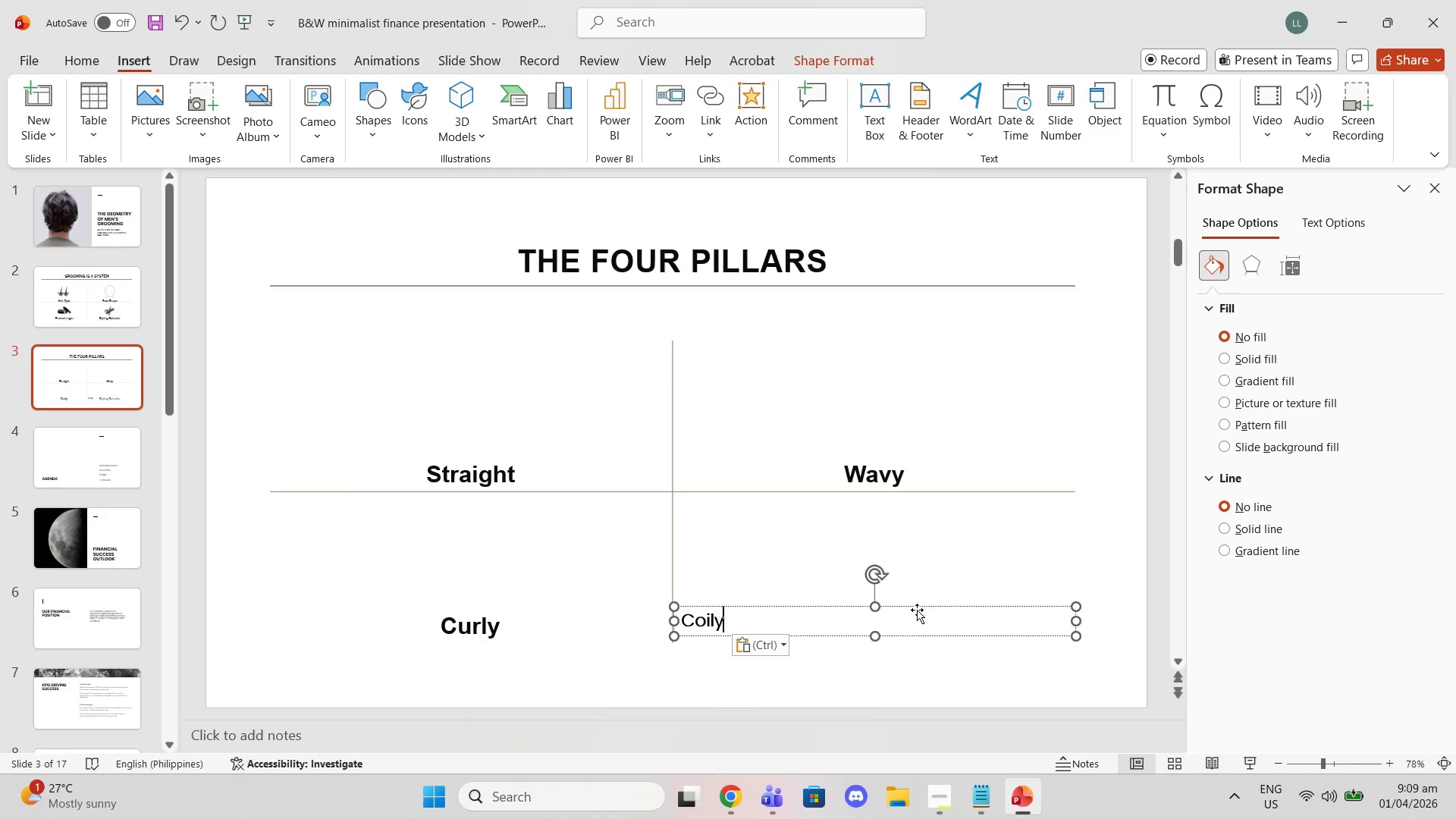 
key(Control+ControlLeft)
 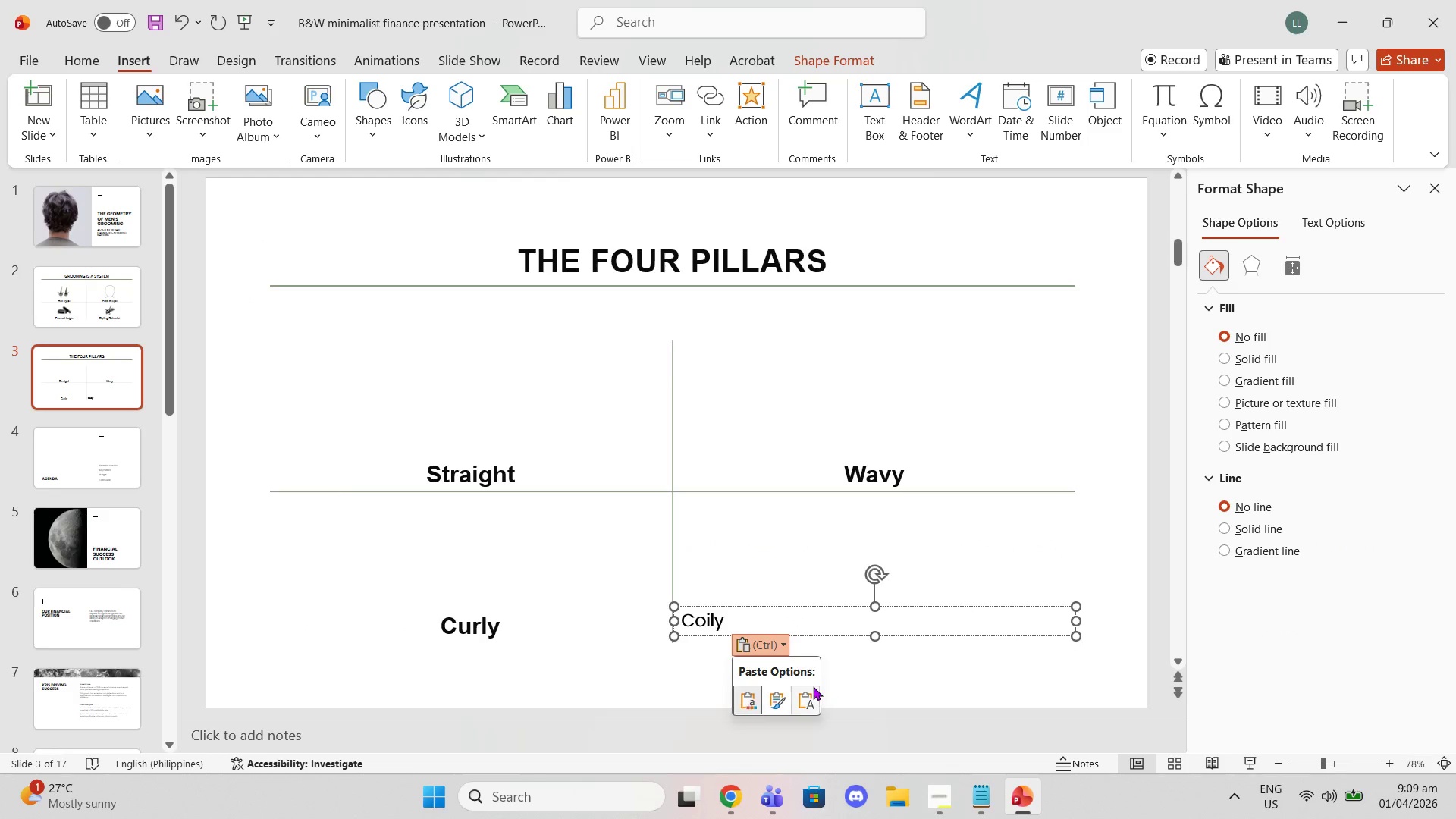 
left_click([814, 690])
 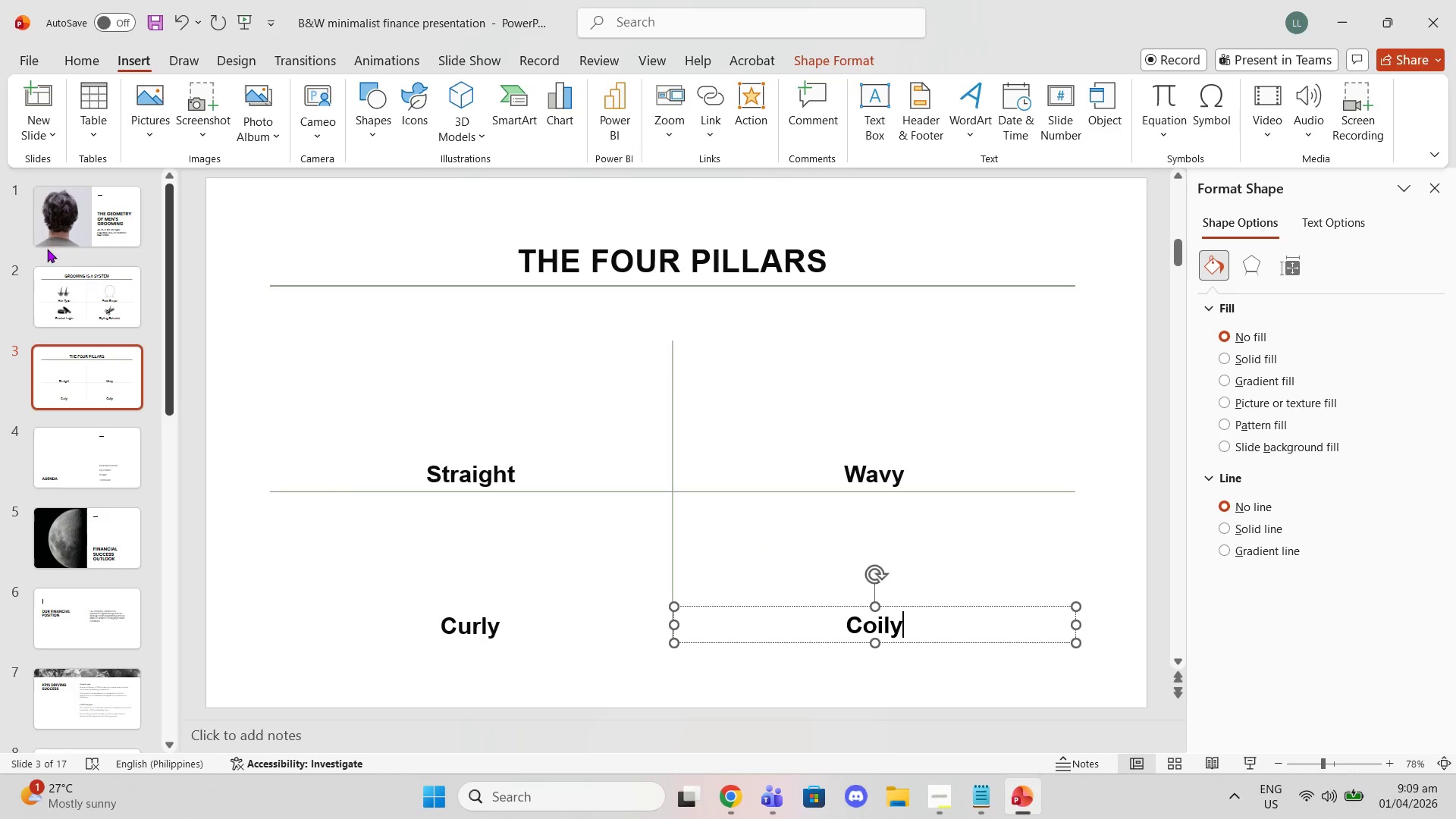 
left_click([80, 231])
 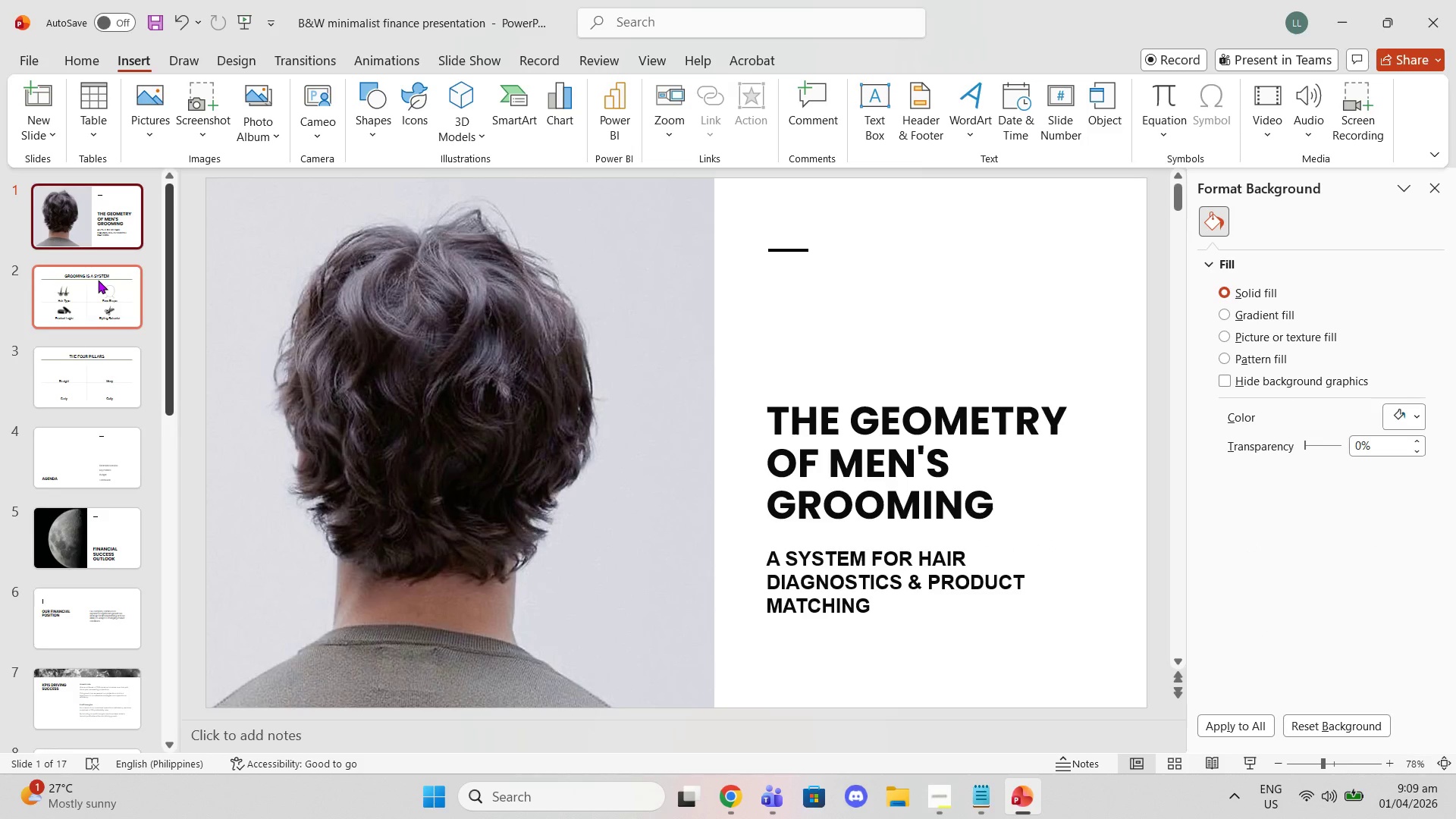 
left_click_drag(start_coordinate=[375, 465], to_coordinate=[1216, 229])
 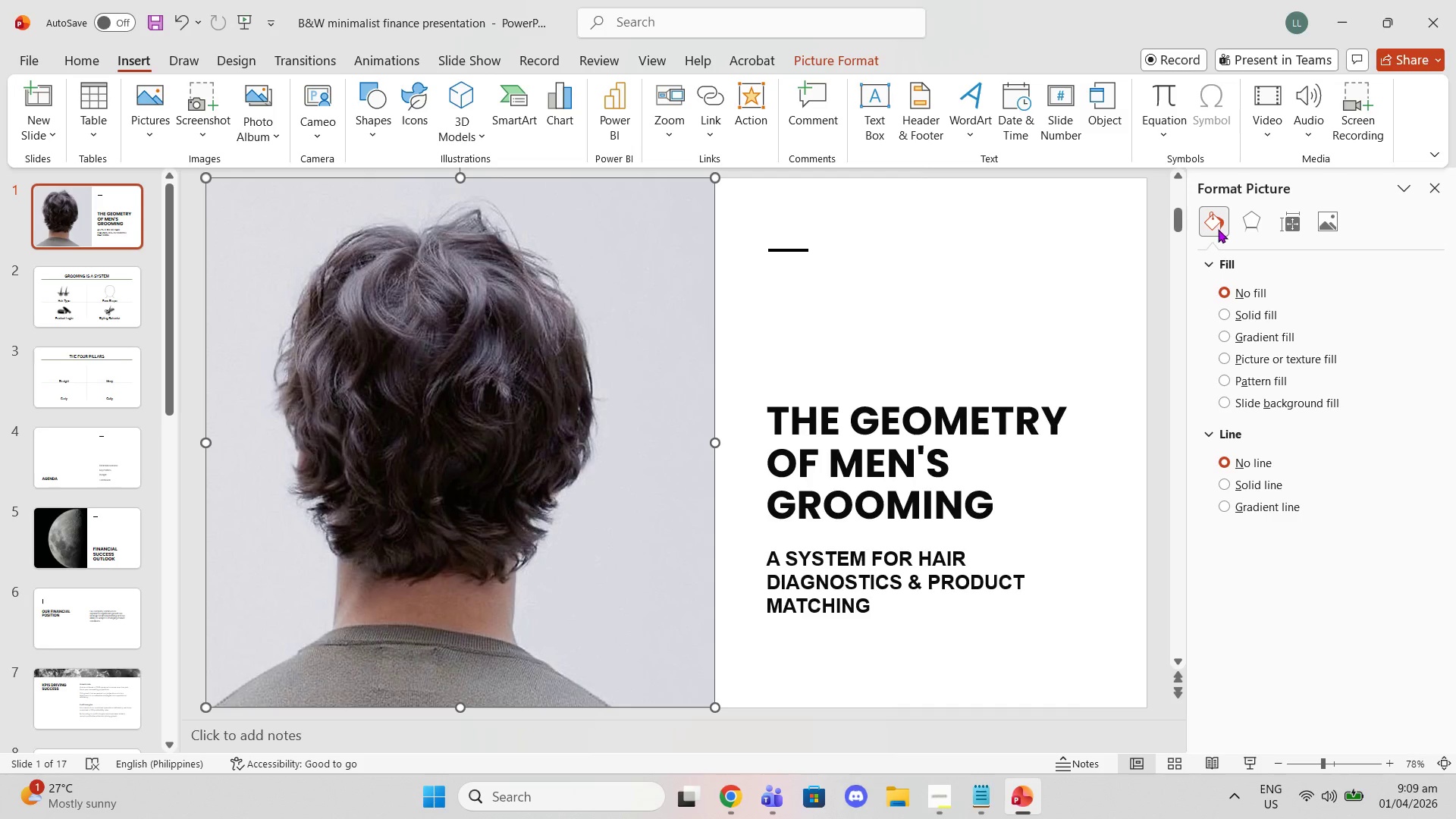 
left_click([1216, 229])
 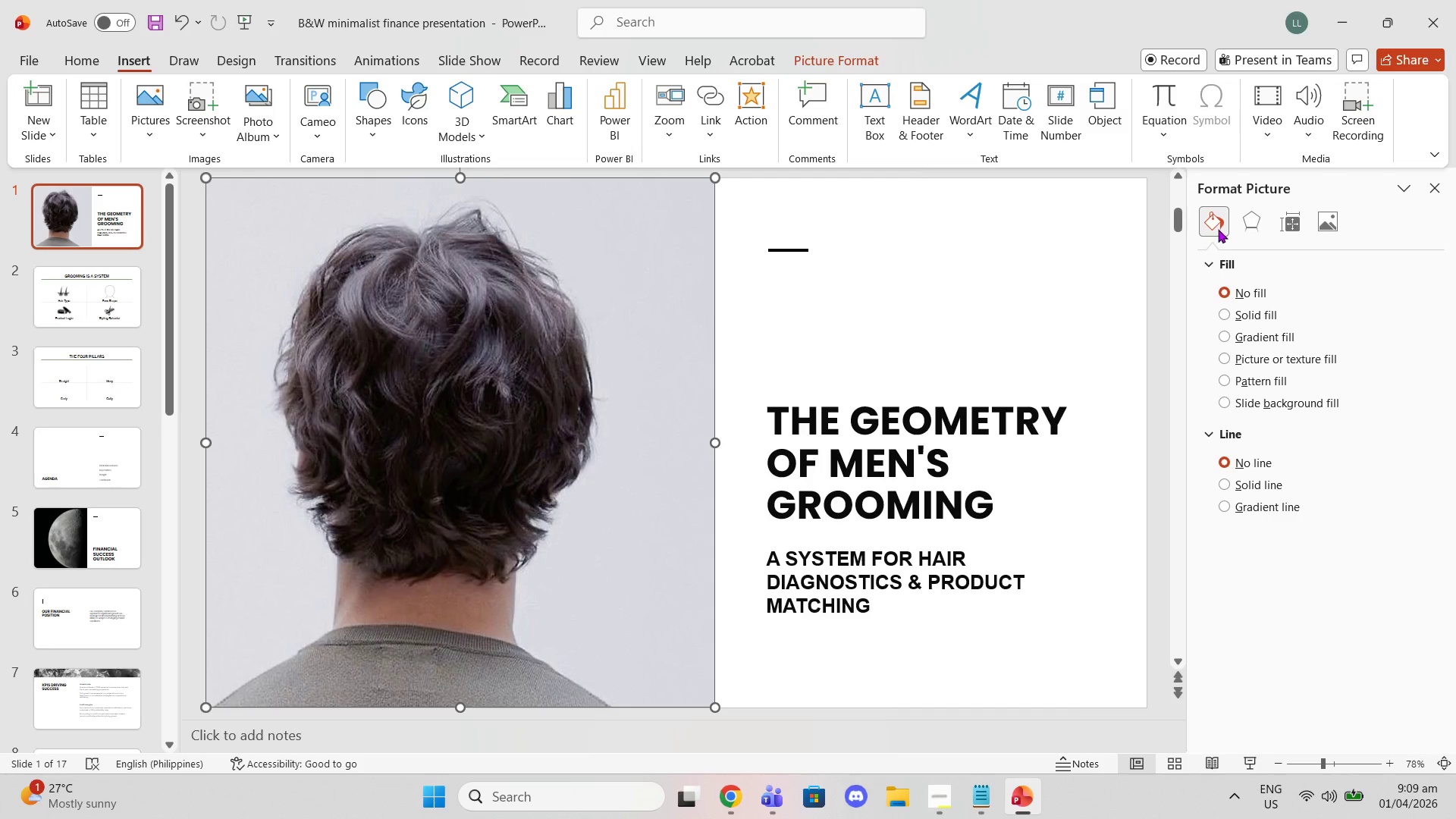 
mouse_move([1250, 241])
 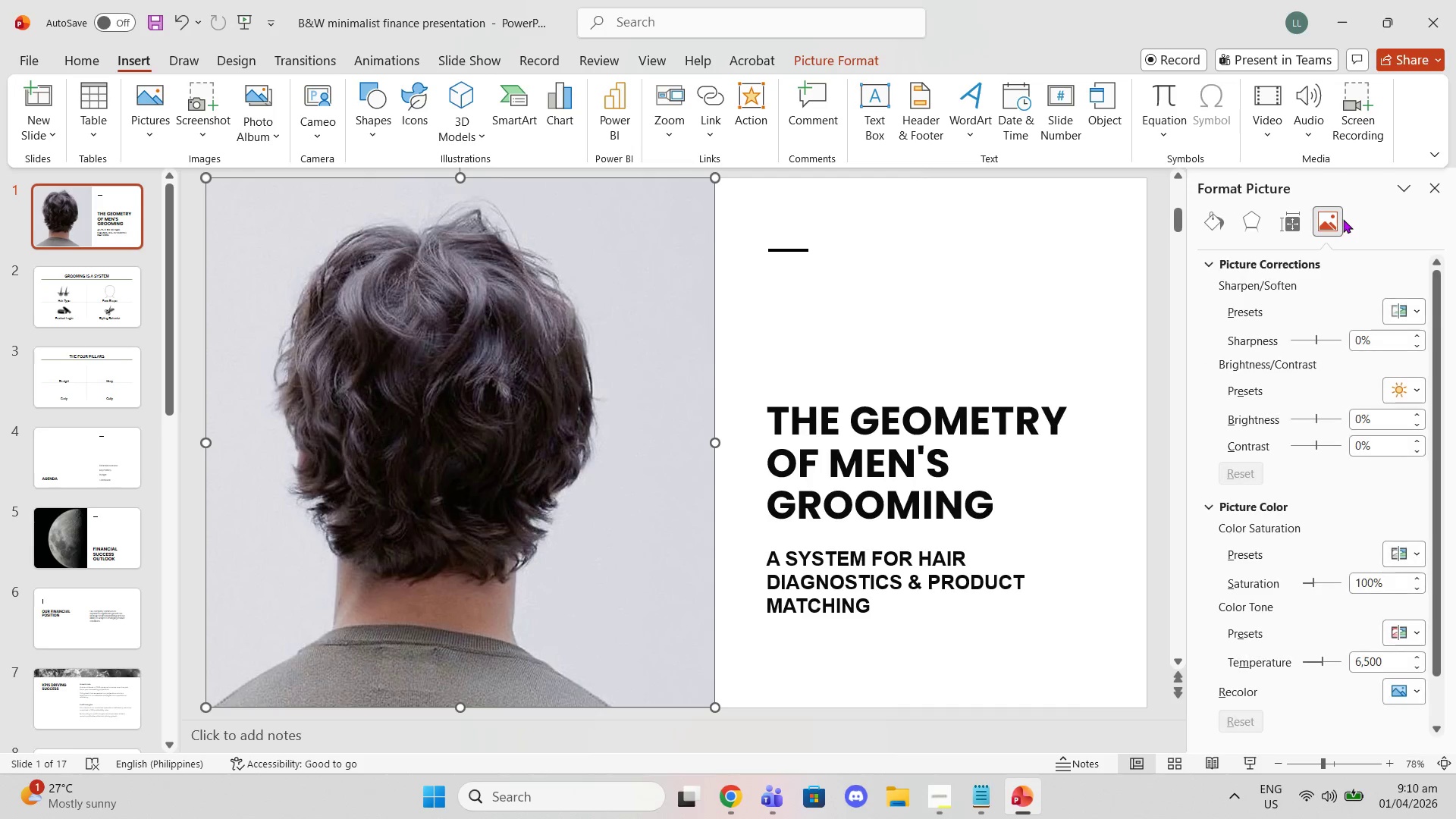 
wait(6.0)
 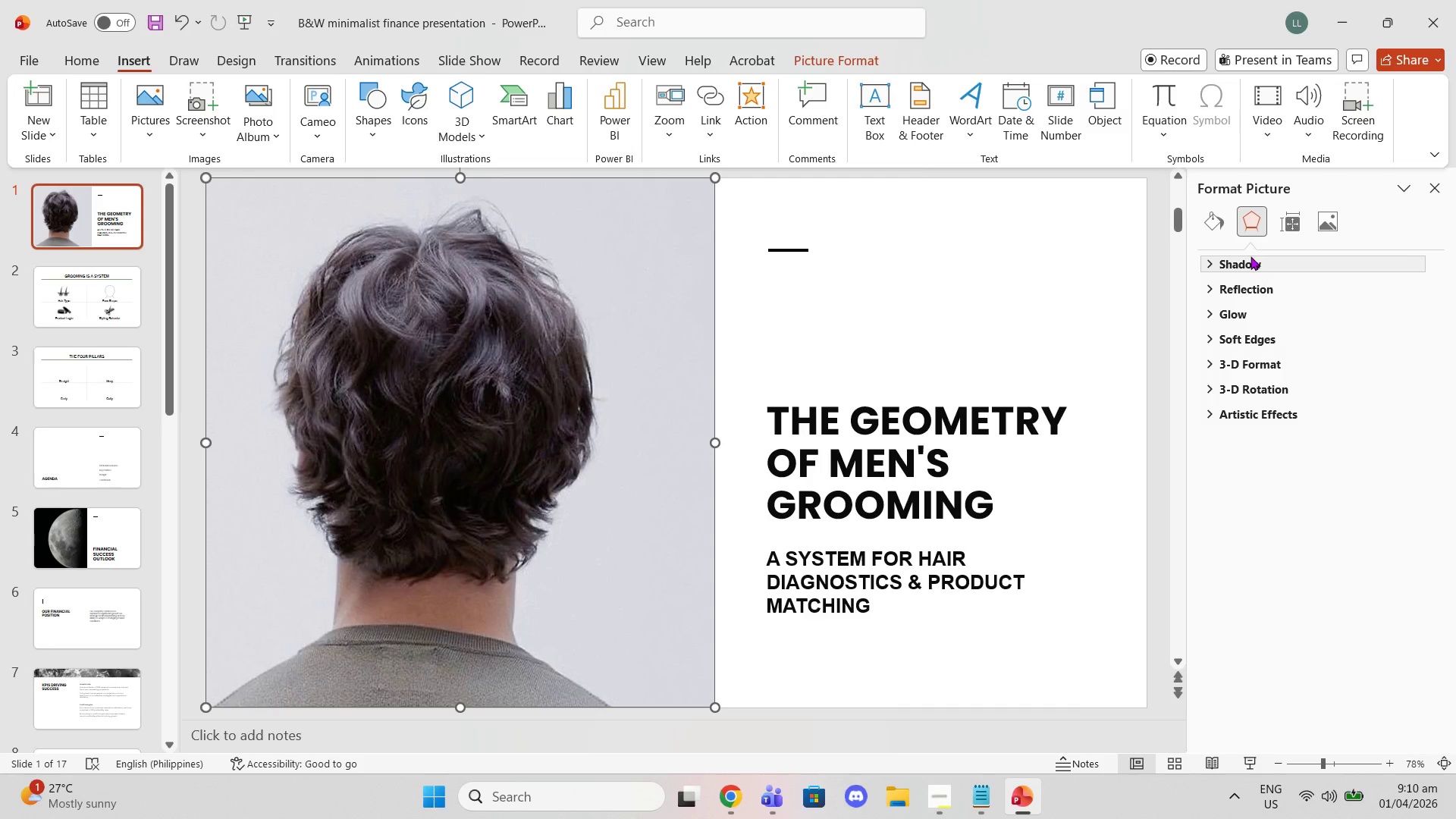 
left_click([1210, 225])
 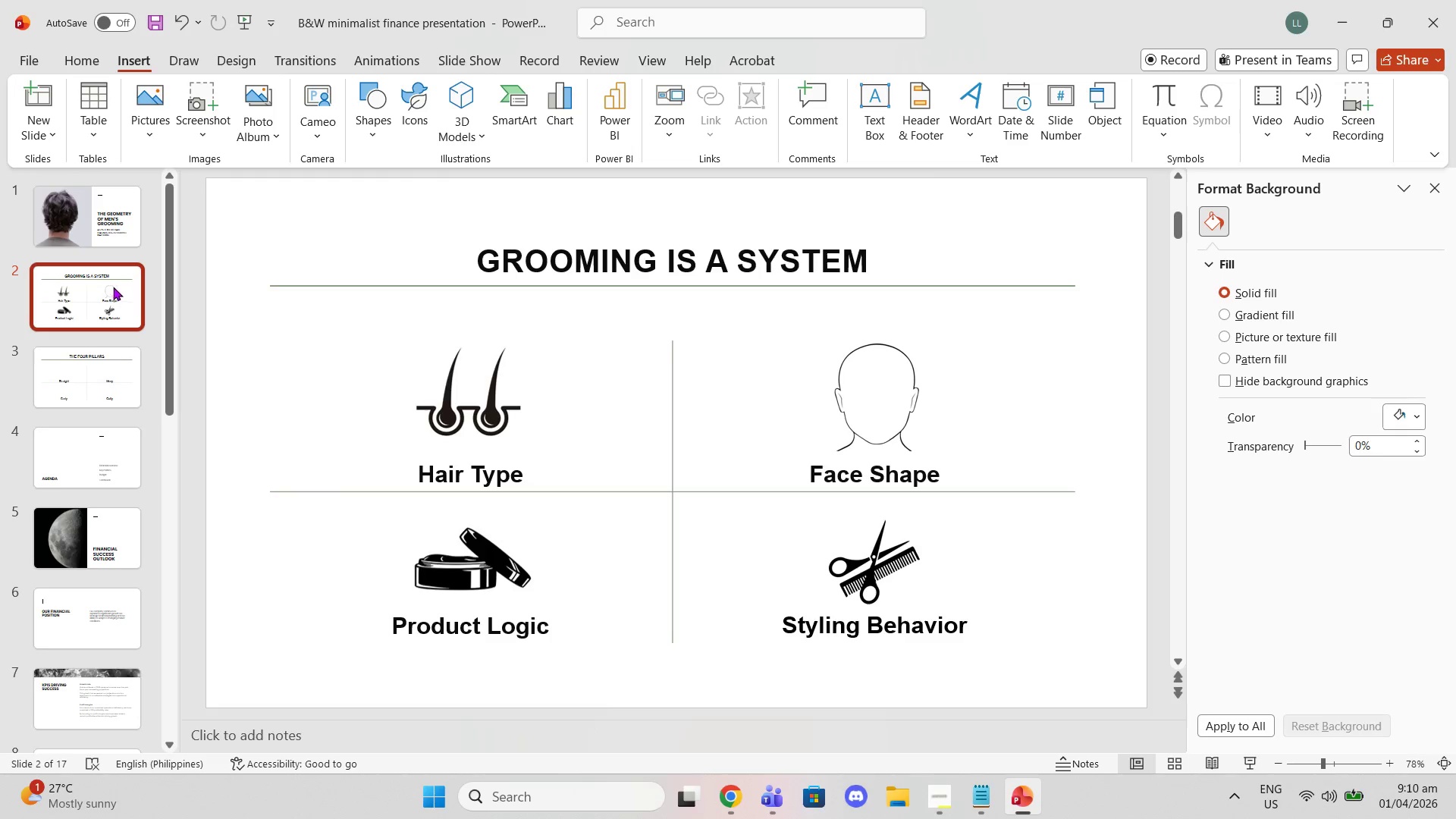 
left_click([107, 371])
 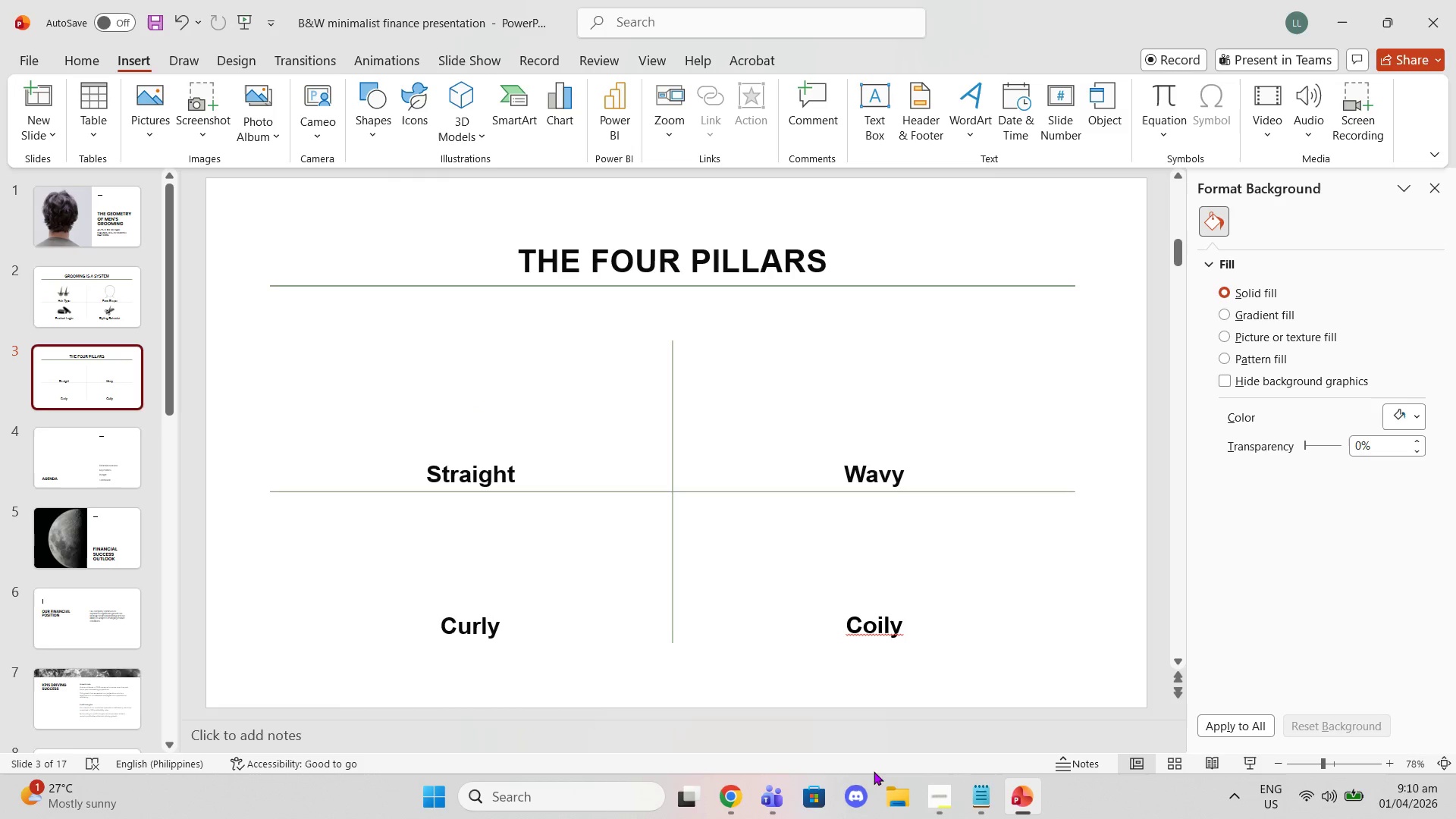 
left_click([724, 798])
 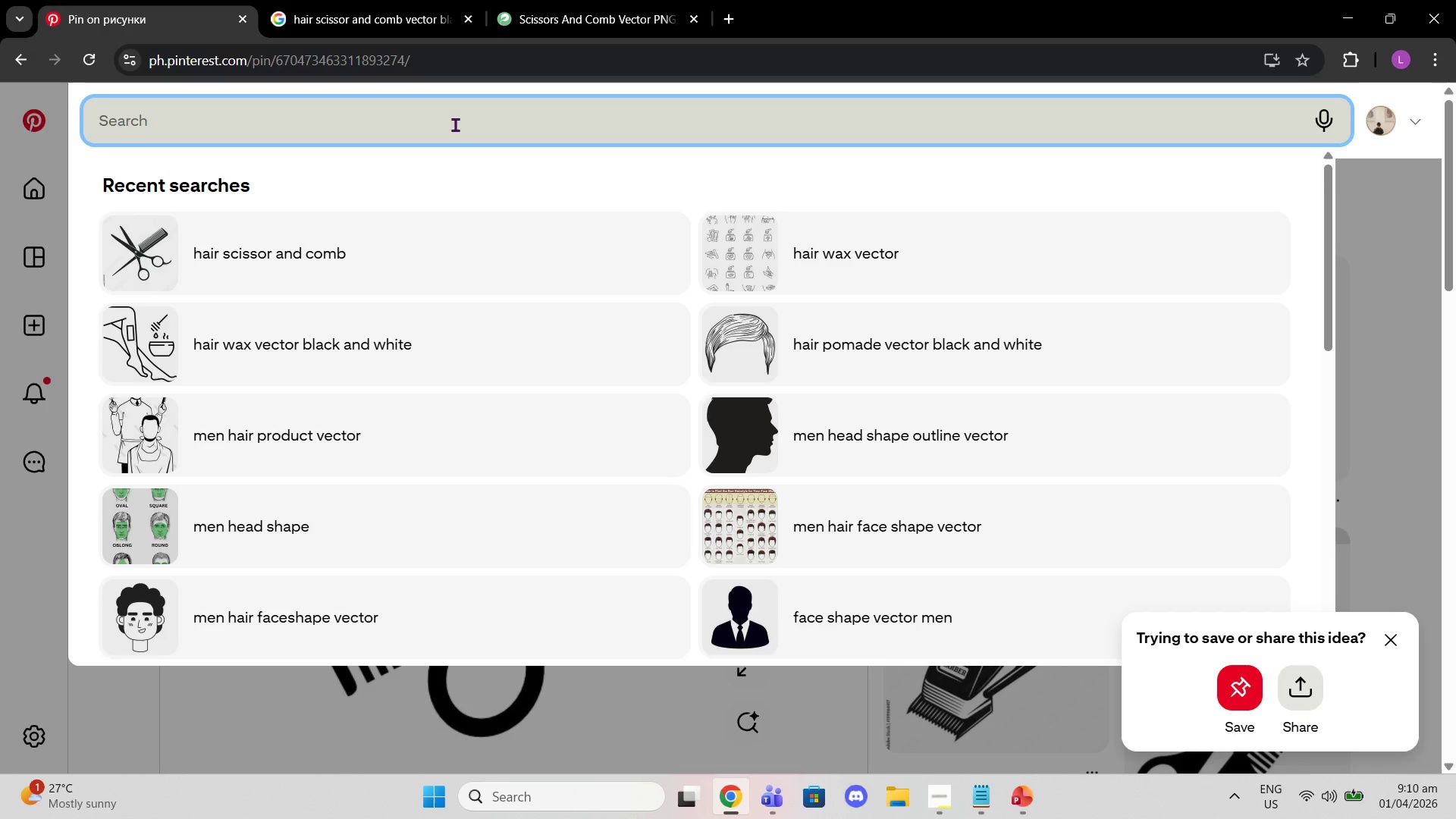 
type(mens hair typoe)
key(Backspace)
key(Backspace)
type(e)
 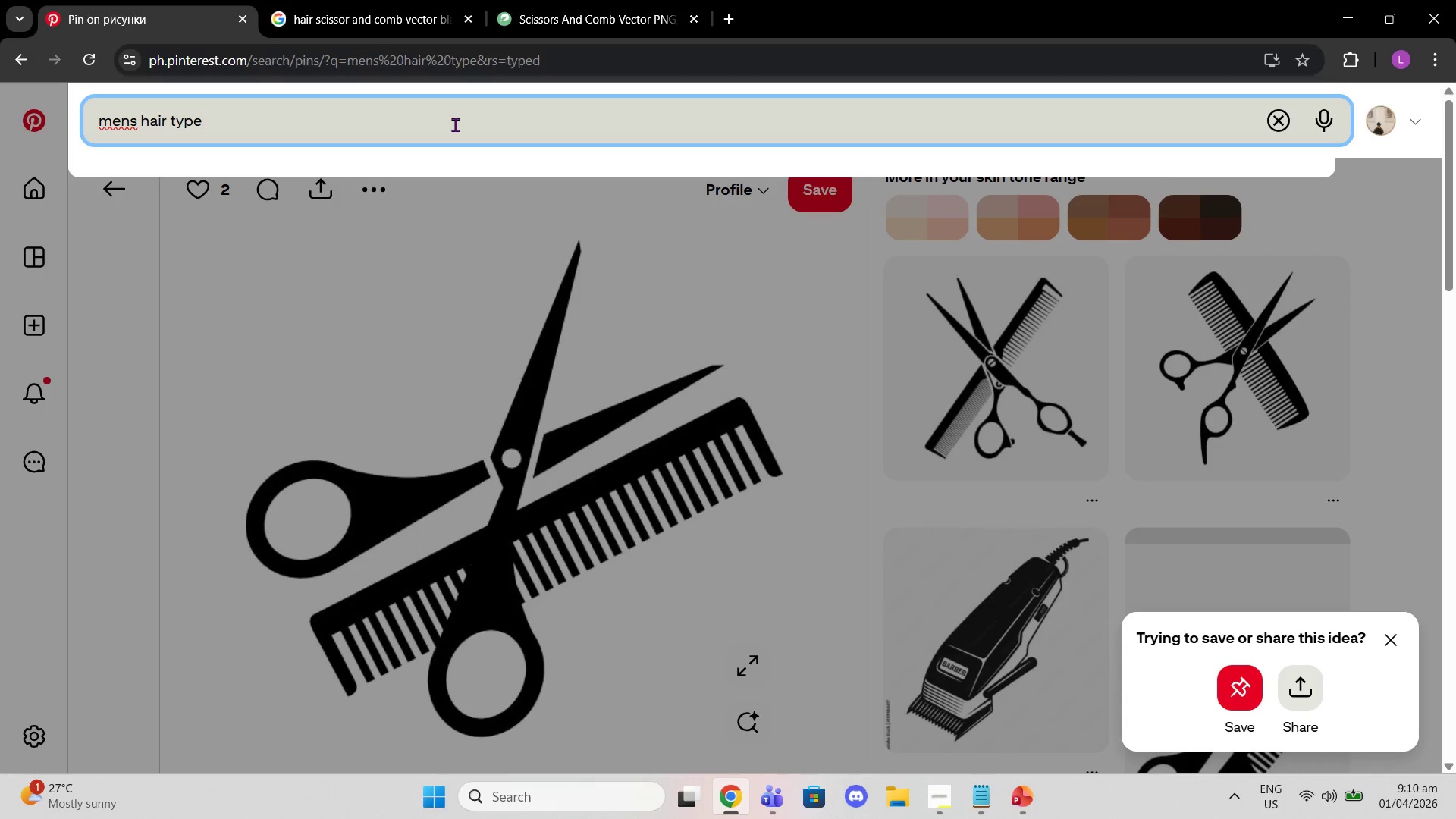 
key(Enter)
 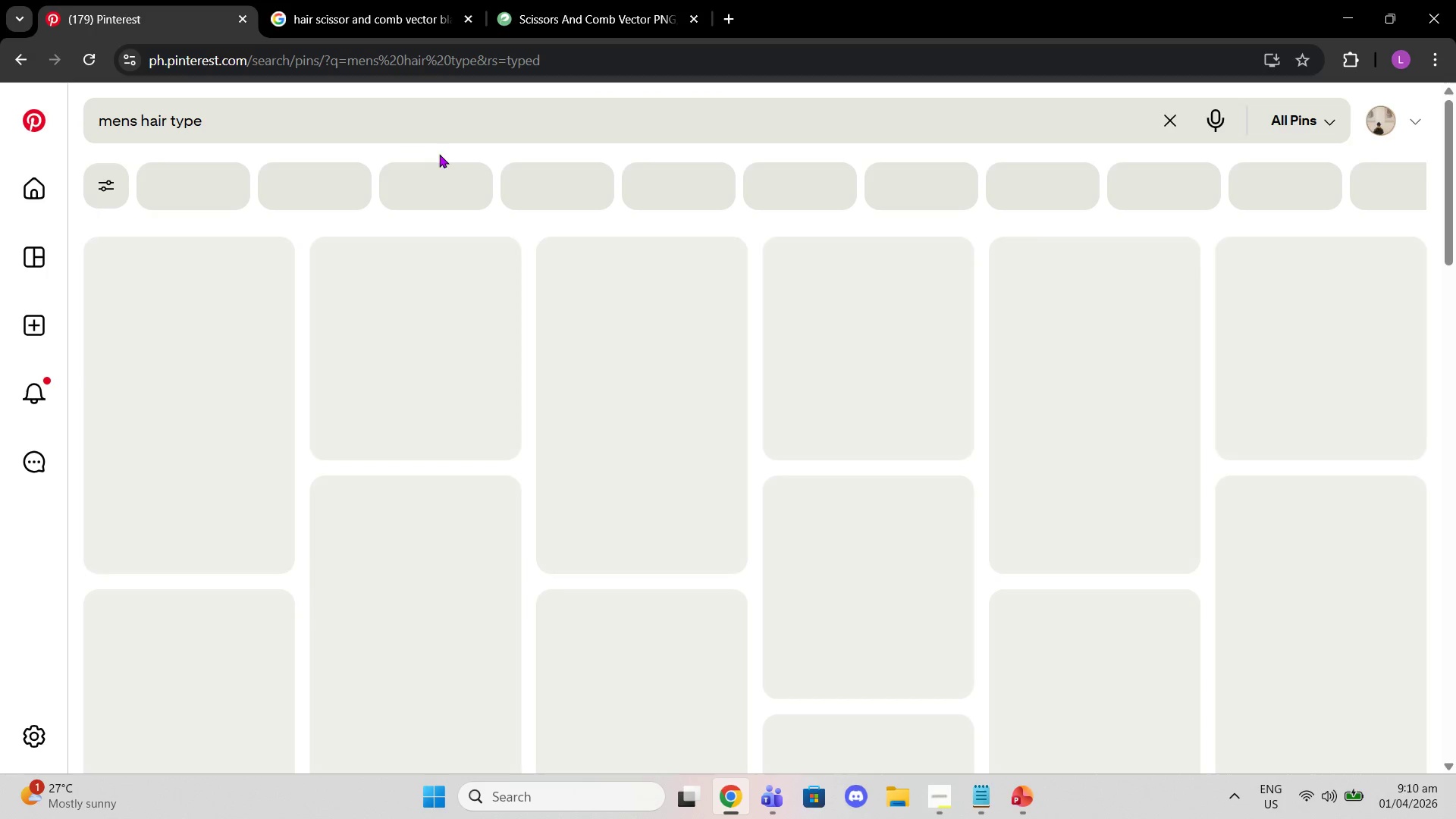 
left_click_drag(start_coordinate=[383, 131], to_coordinate=[386, 137])
 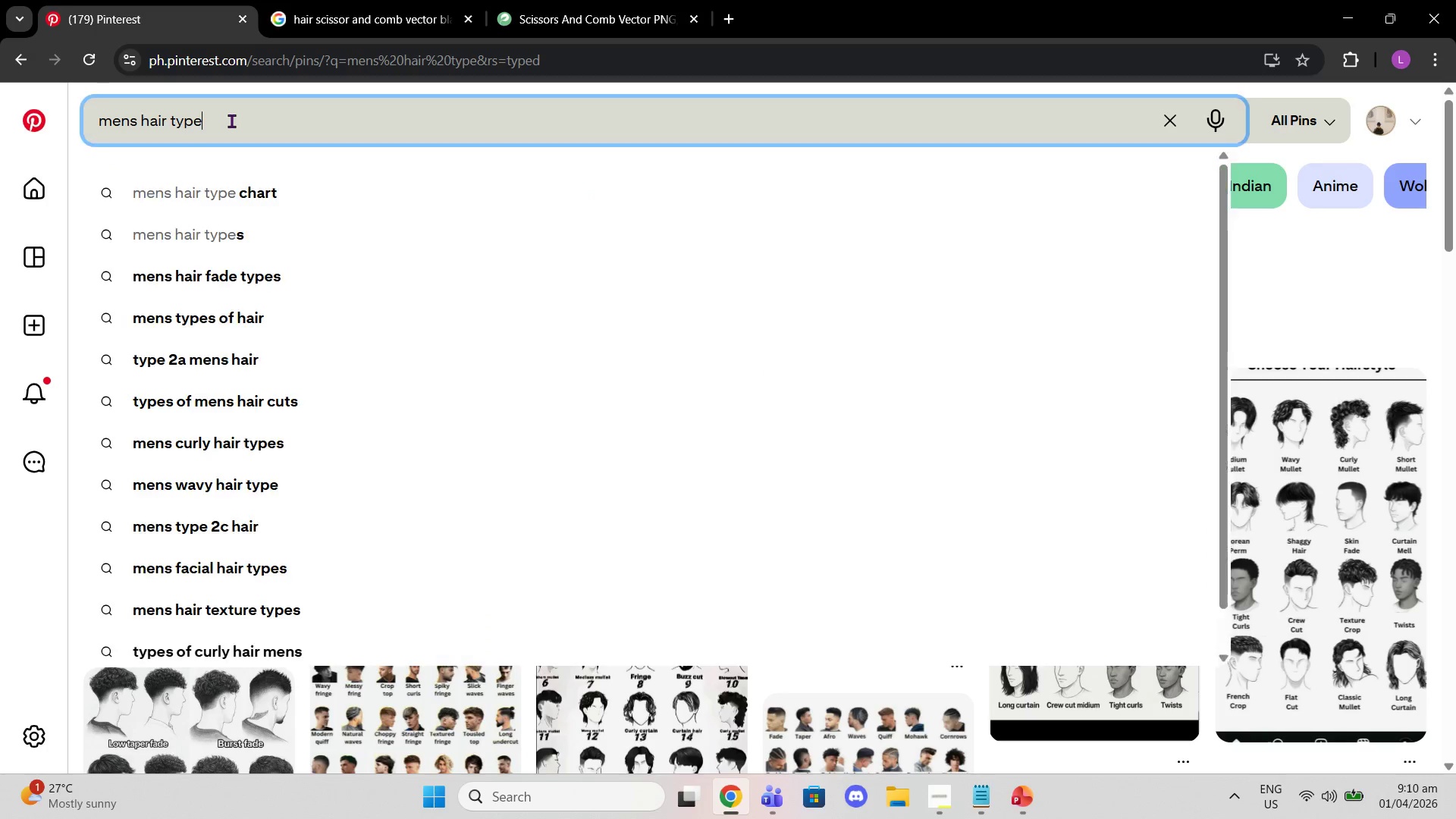 
type( vector)
 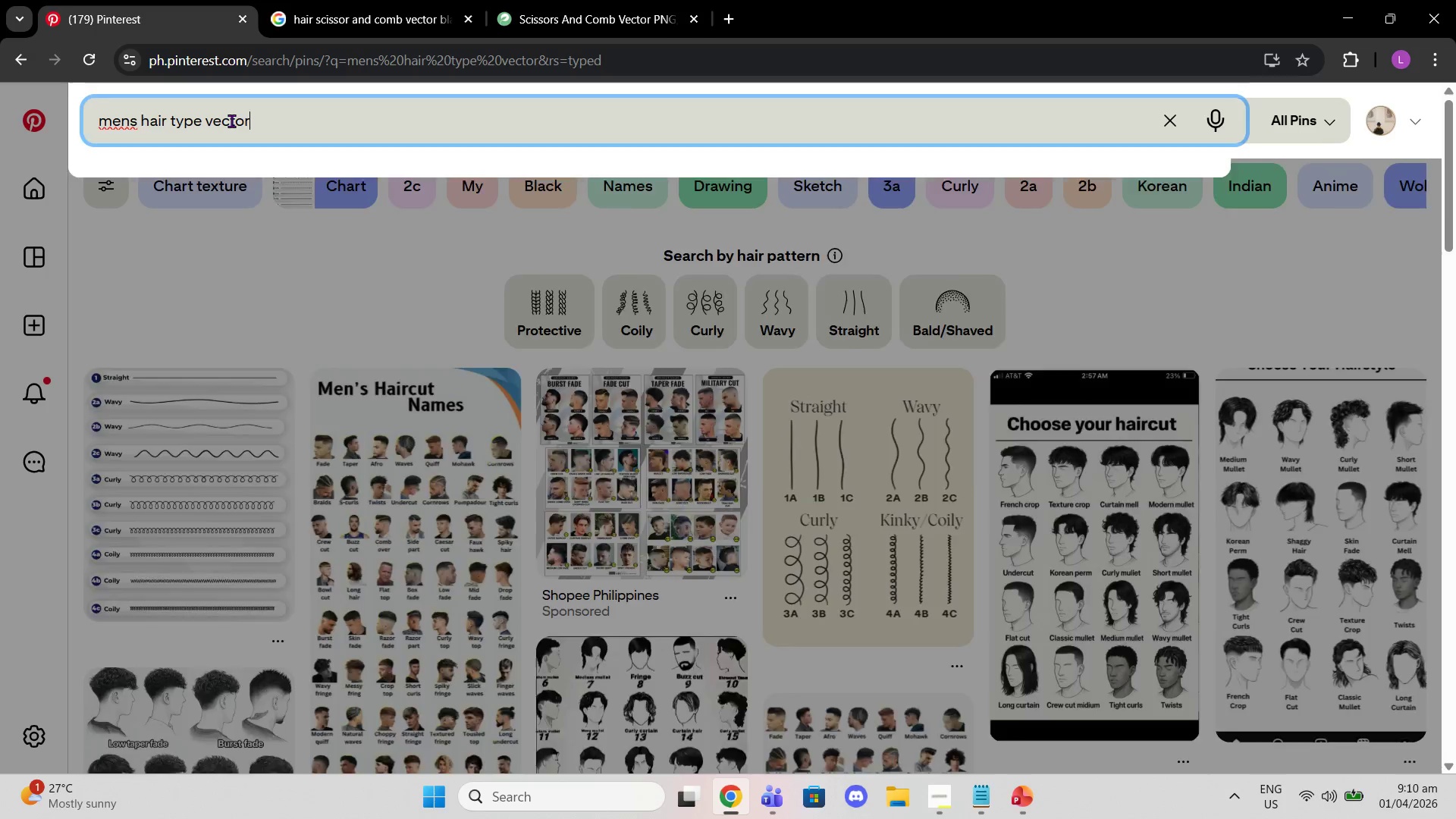 
key(Enter)
 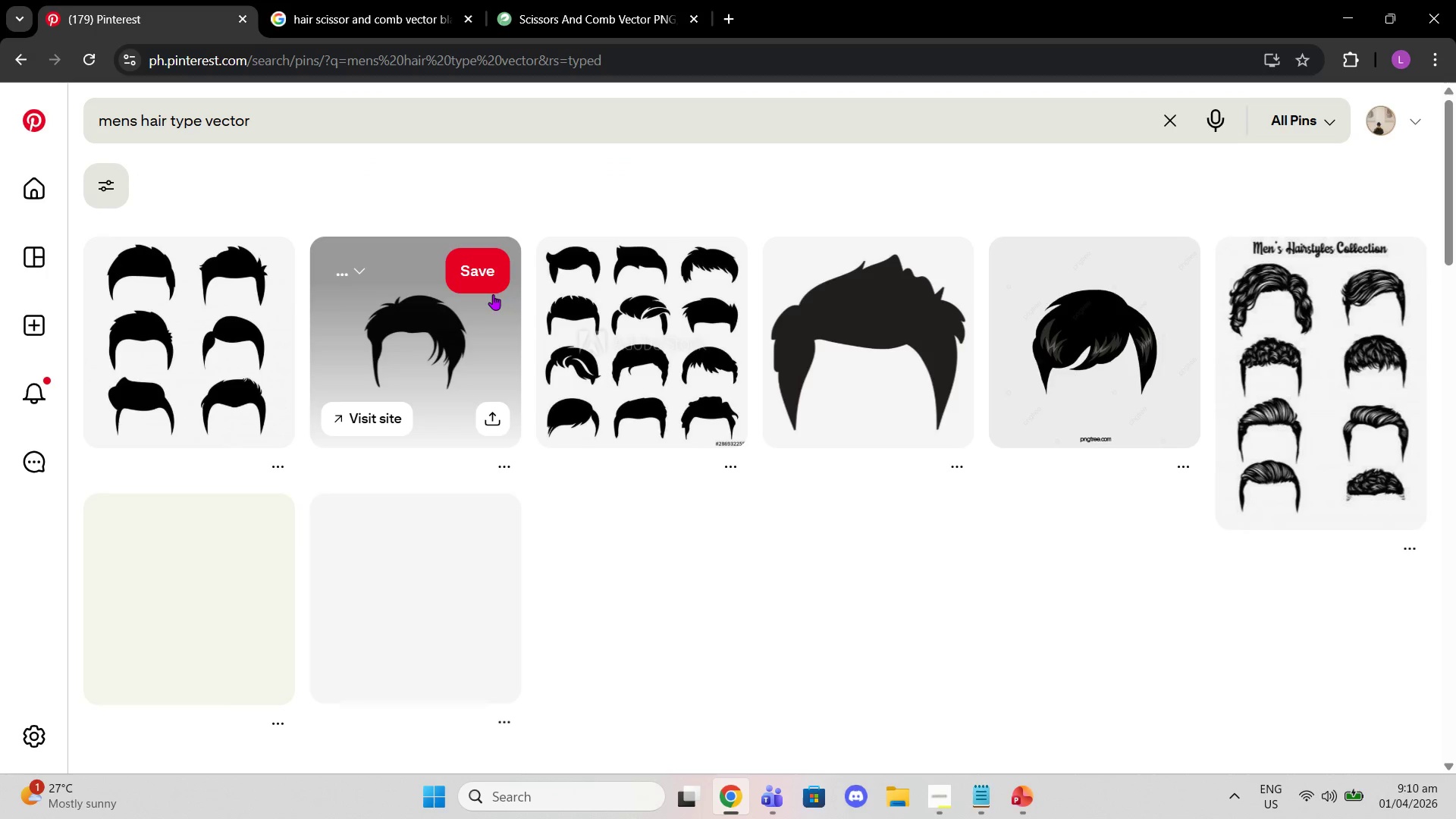 
scroll: coordinate [601, 397], scroll_direction: down, amount: 11.0
 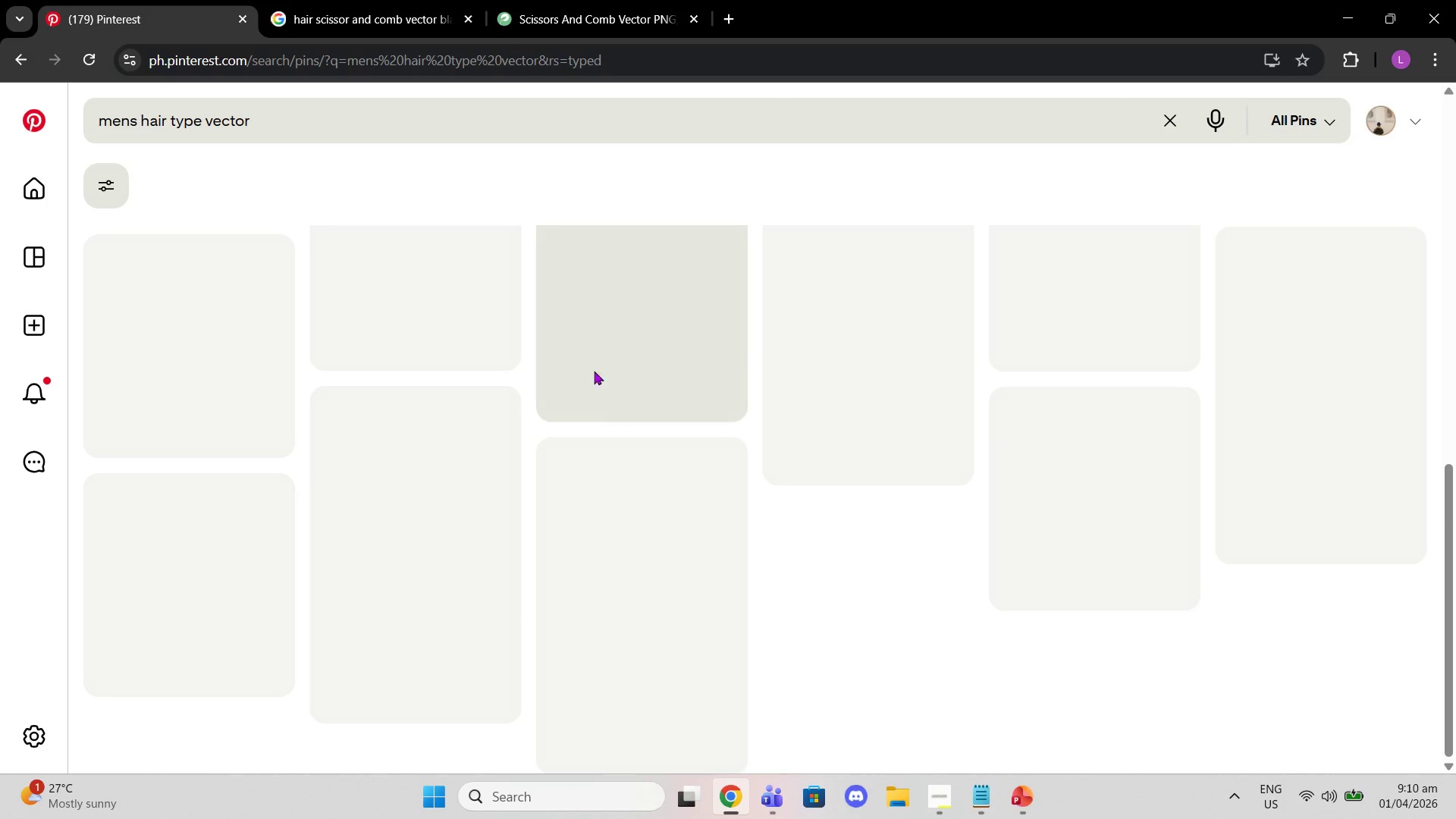 
scroll: coordinate [617, 175], scroll_direction: up, amount: 7.0
 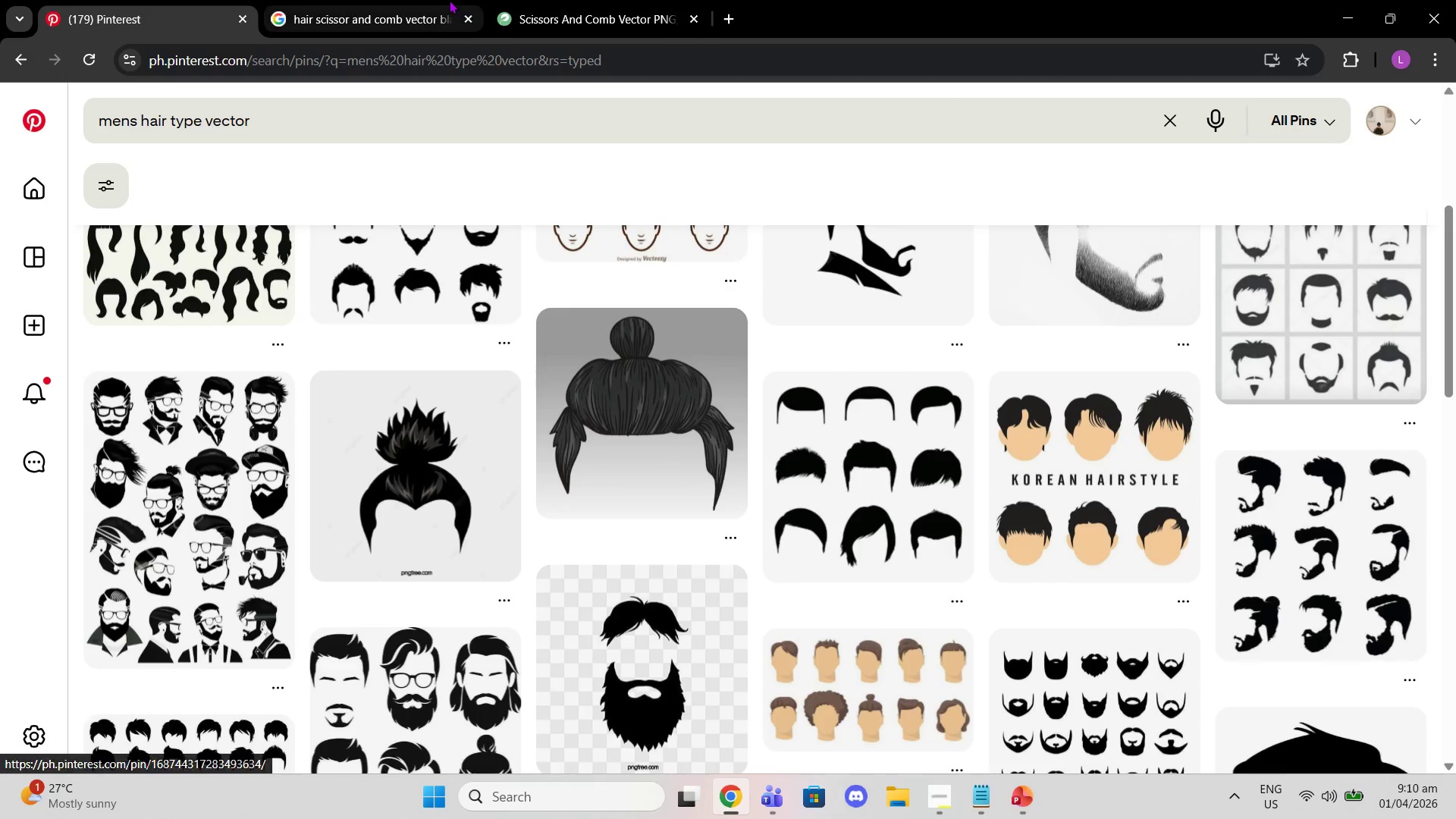 
left_click_drag(start_coordinate=[441, 0], to_coordinate=[437, 0])
 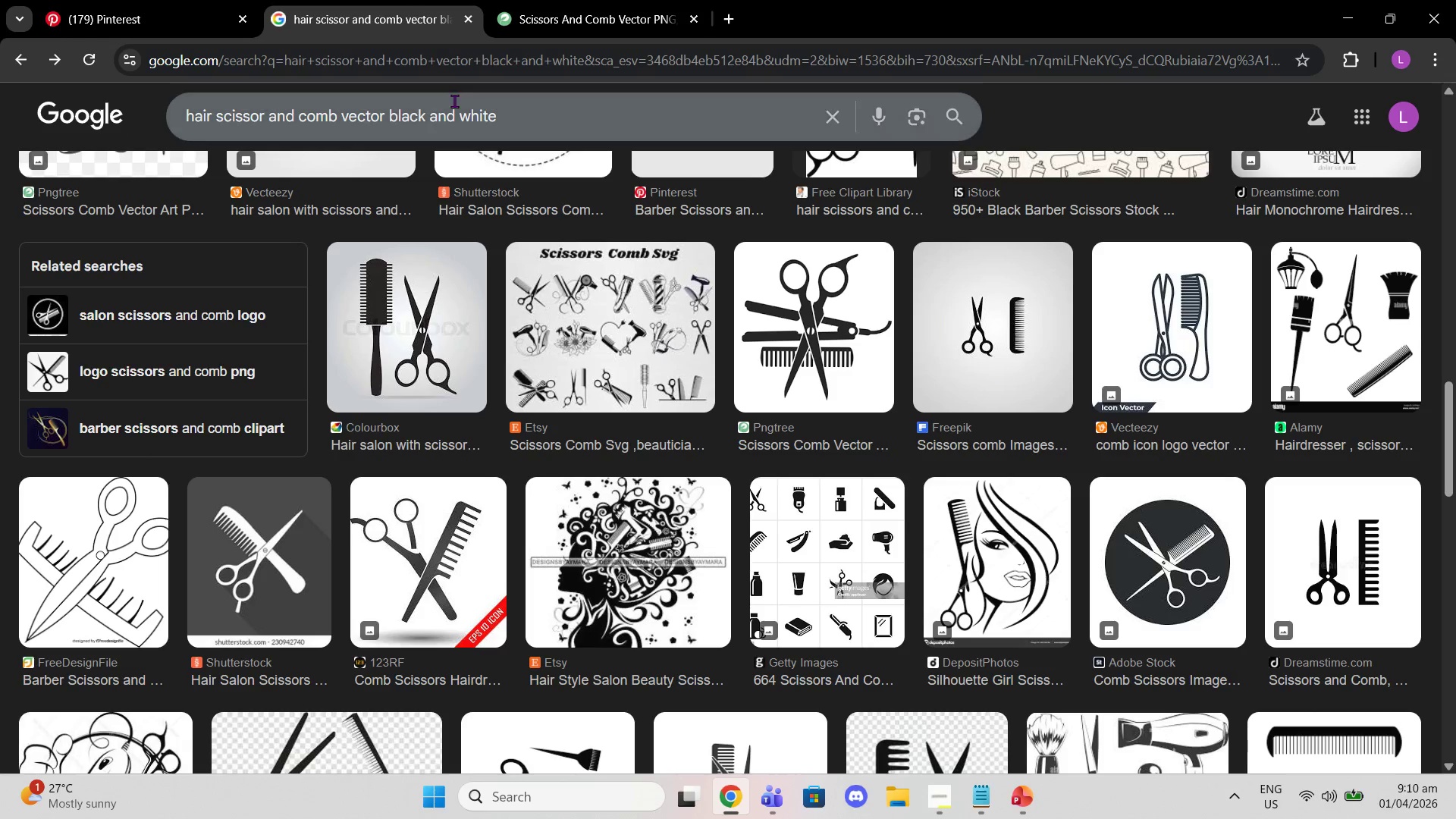 
left_click([473, 111])
 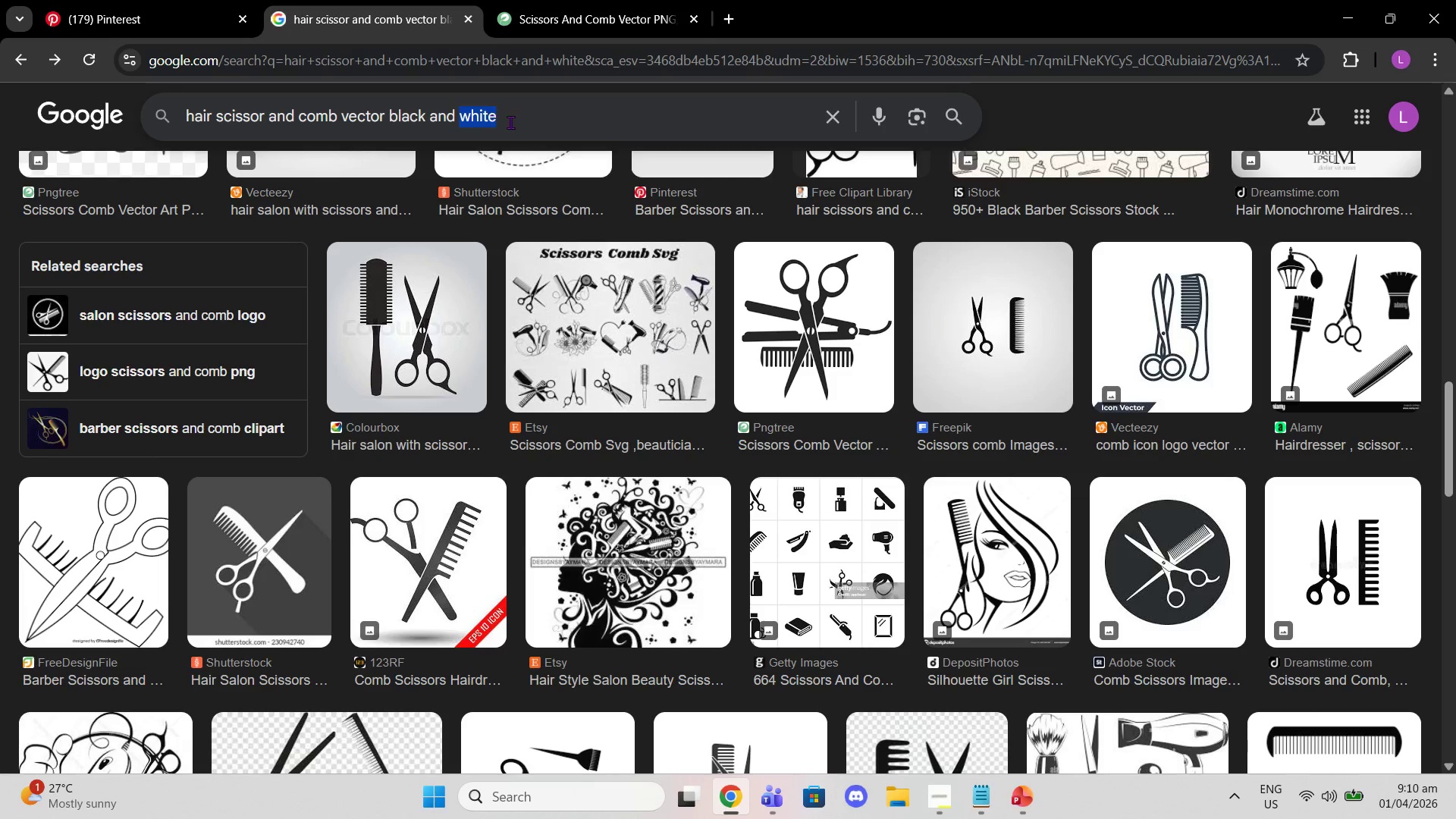 
left_click_drag(start_coordinate=[522, 121], to_coordinate=[231, 132])
 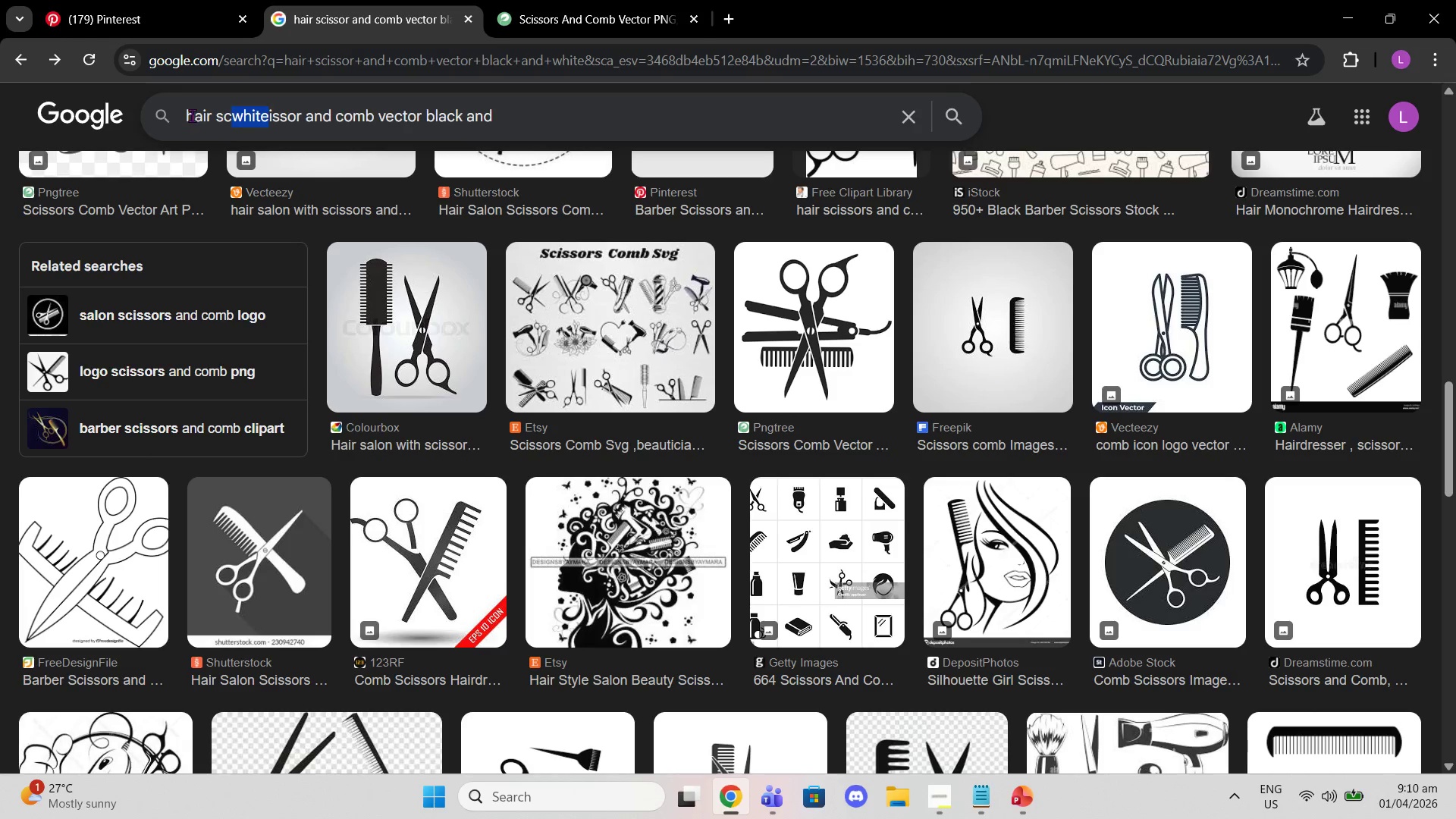 
left_click_drag(start_coordinate=[191, 115], to_coordinate=[518, 129])
 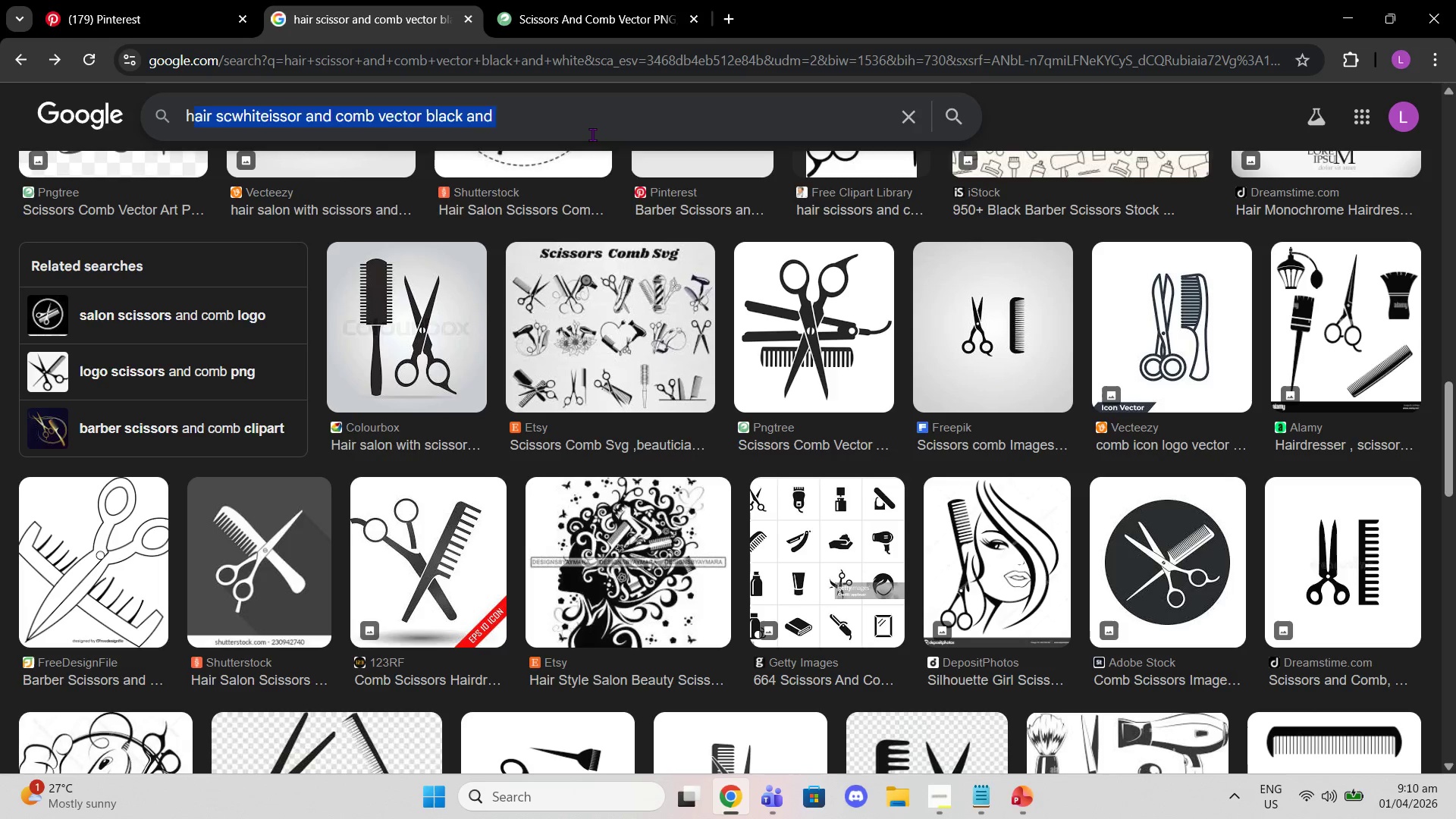 
key(Backspace)
key(Backspace)
key(Backspace)
type(mens hair vector)
 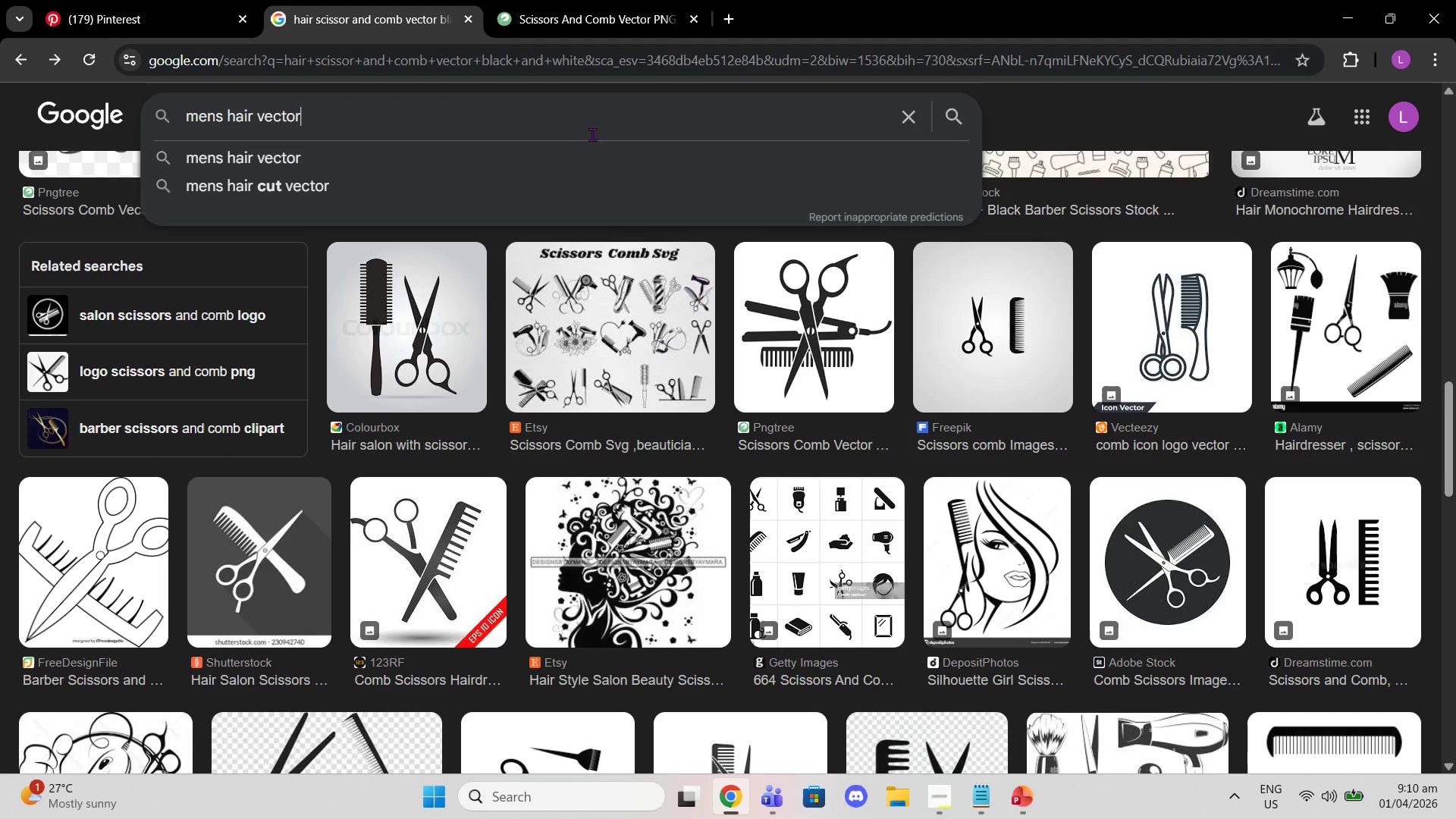 
key(Enter)
 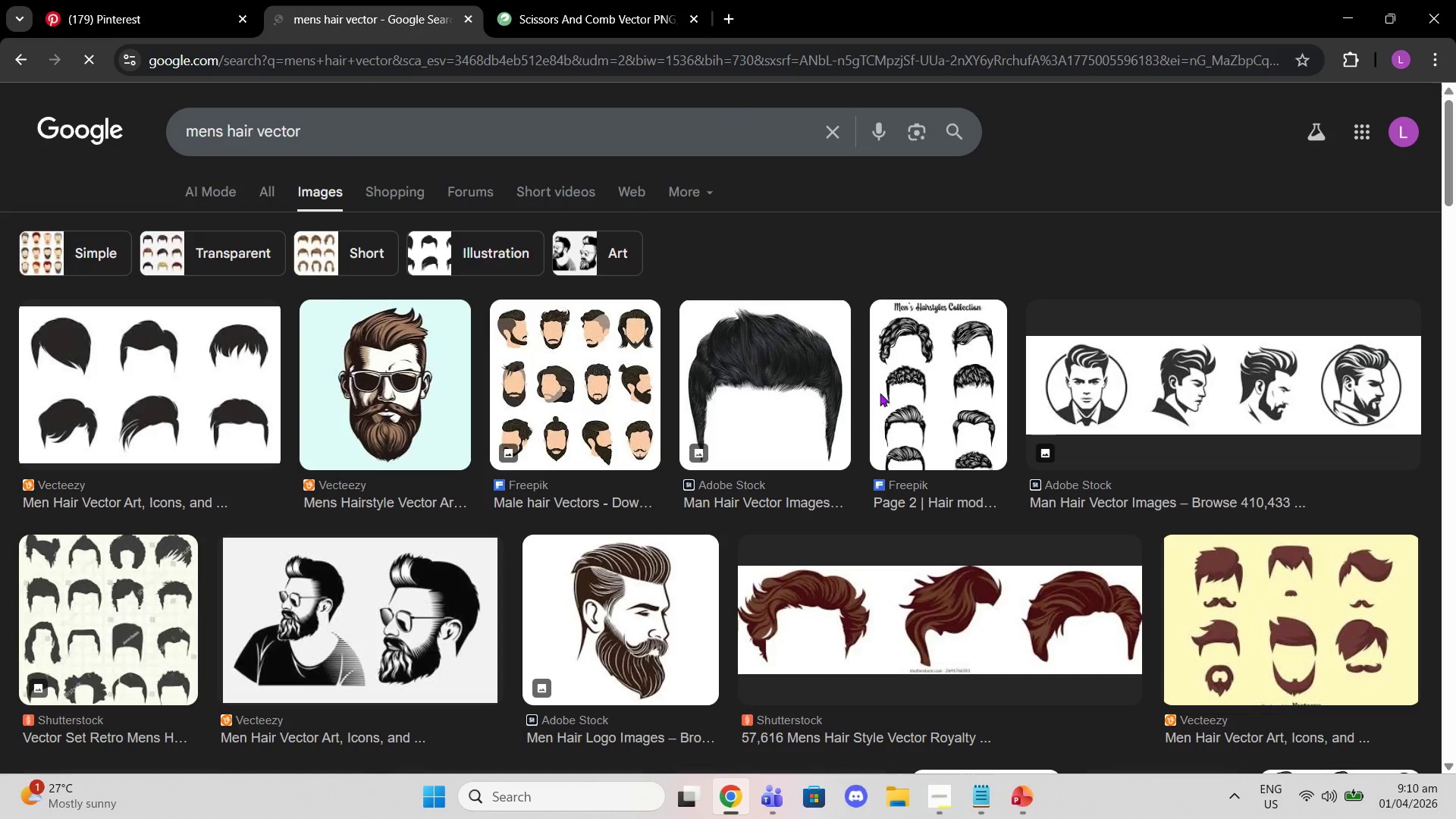 
scroll: coordinate [374, 53], scroll_direction: down, amount: 5.0
 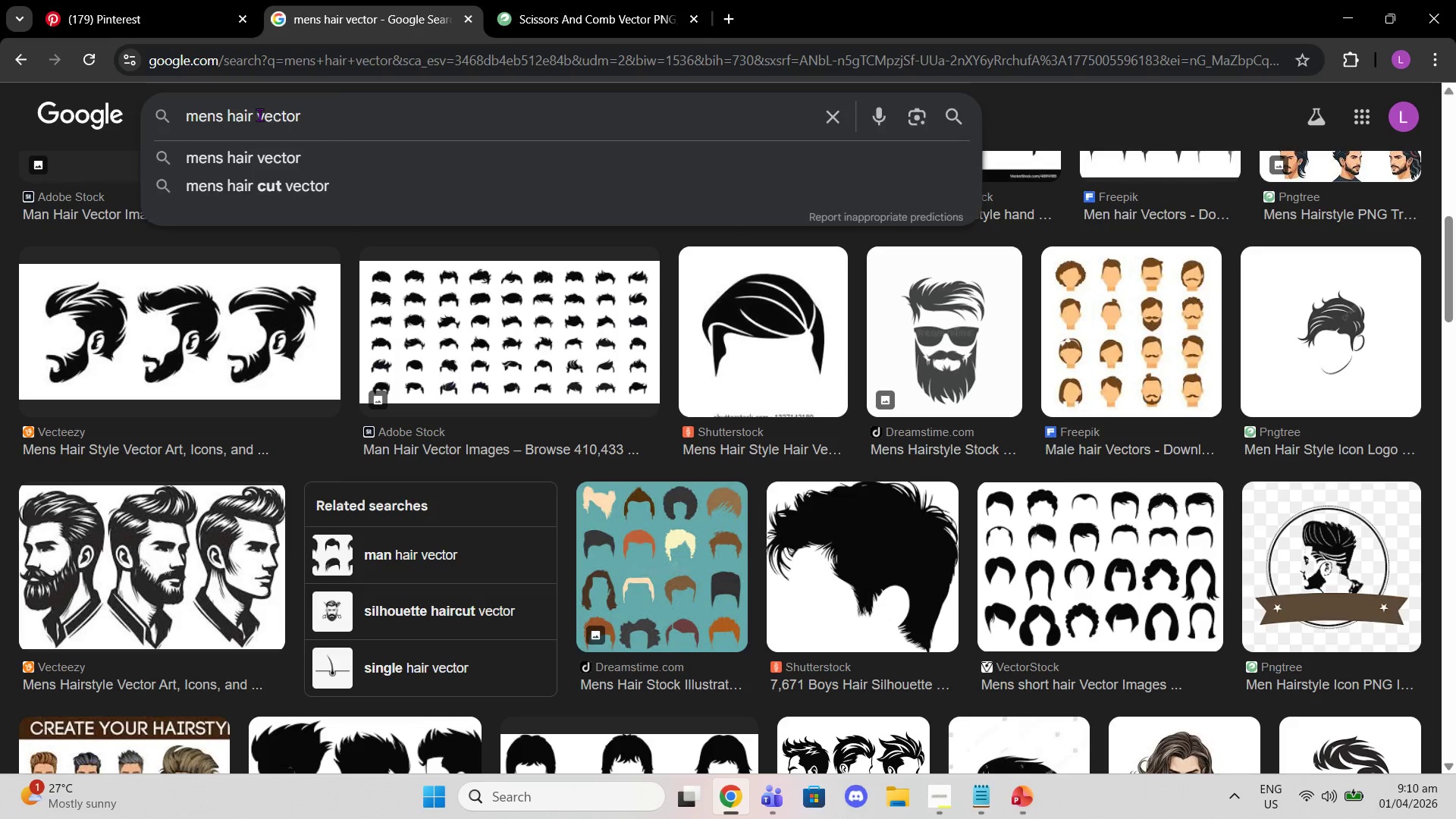 
type(chart )
 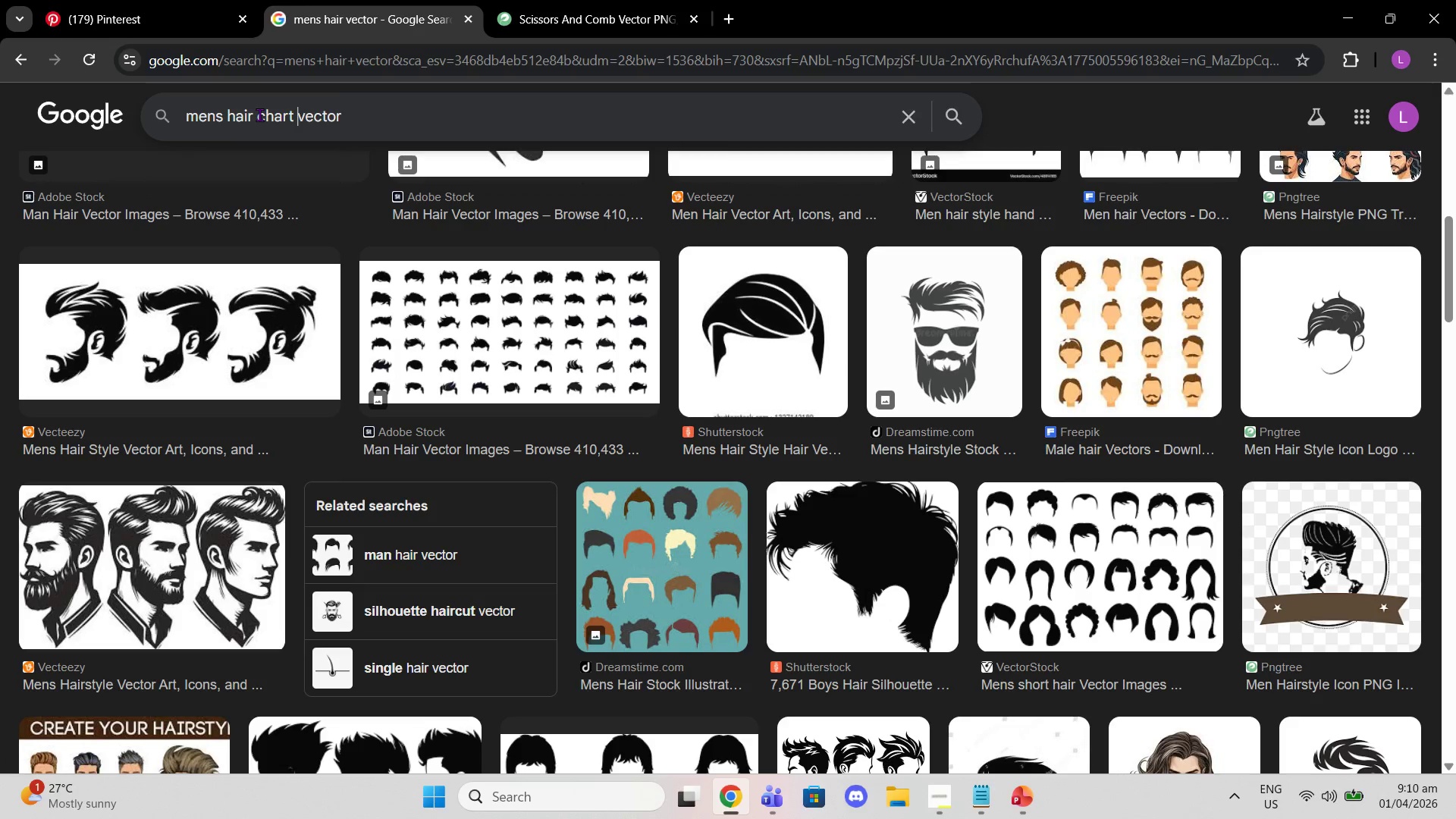 
key(Enter)
 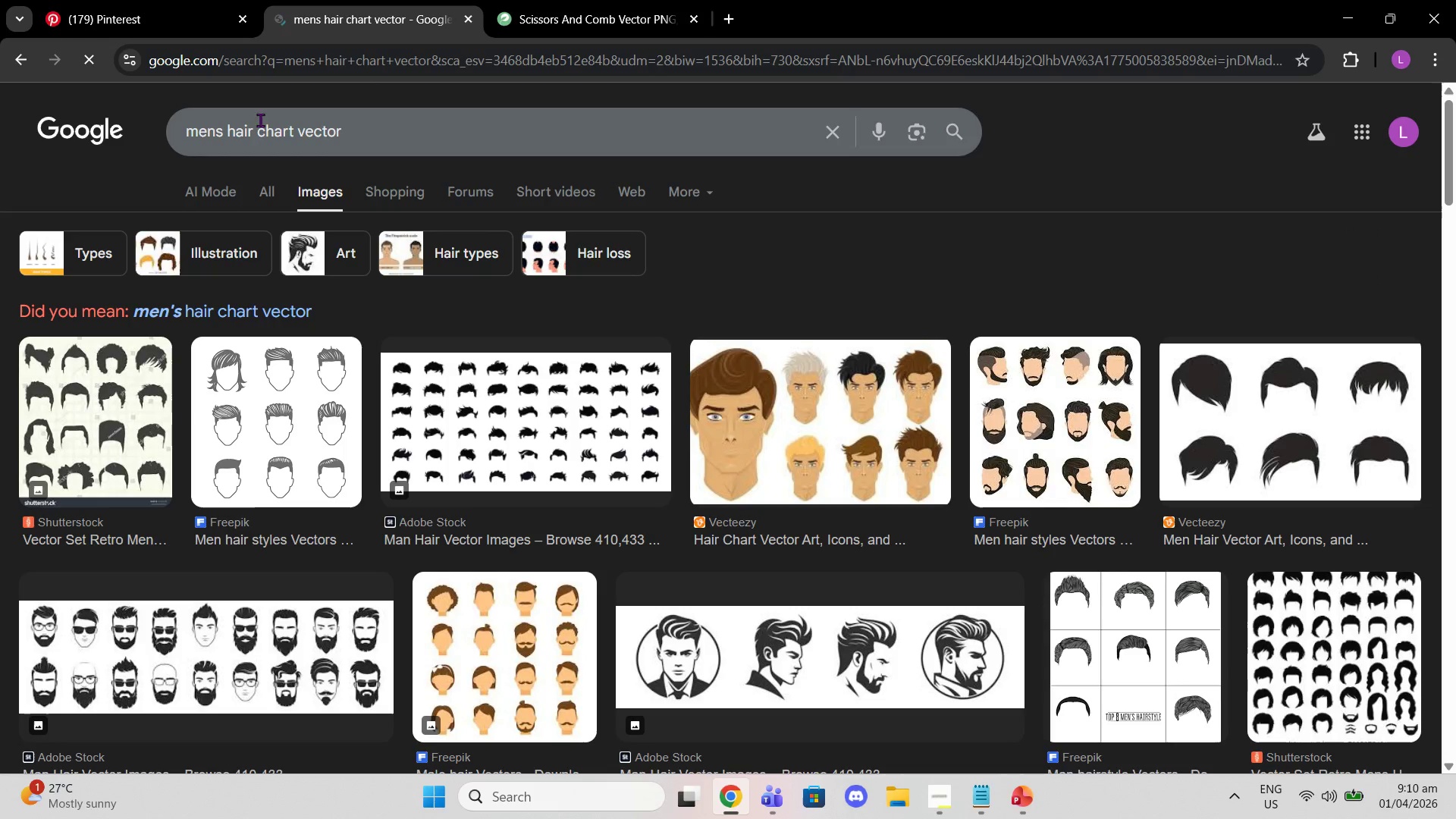 
scroll: coordinate [791, 421], scroll_direction: down, amount: 28.0
 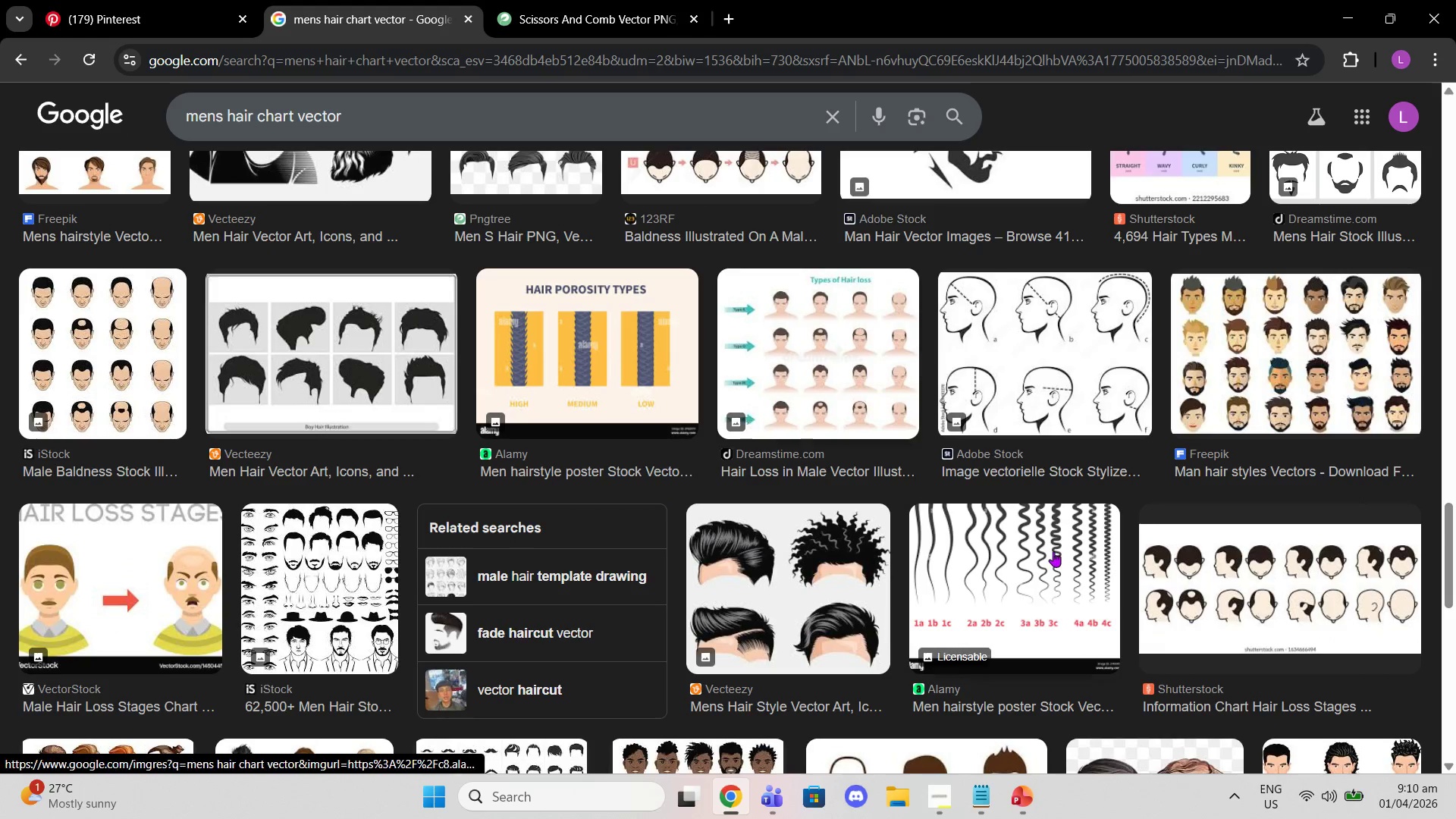 
left_click([1053, 552])
 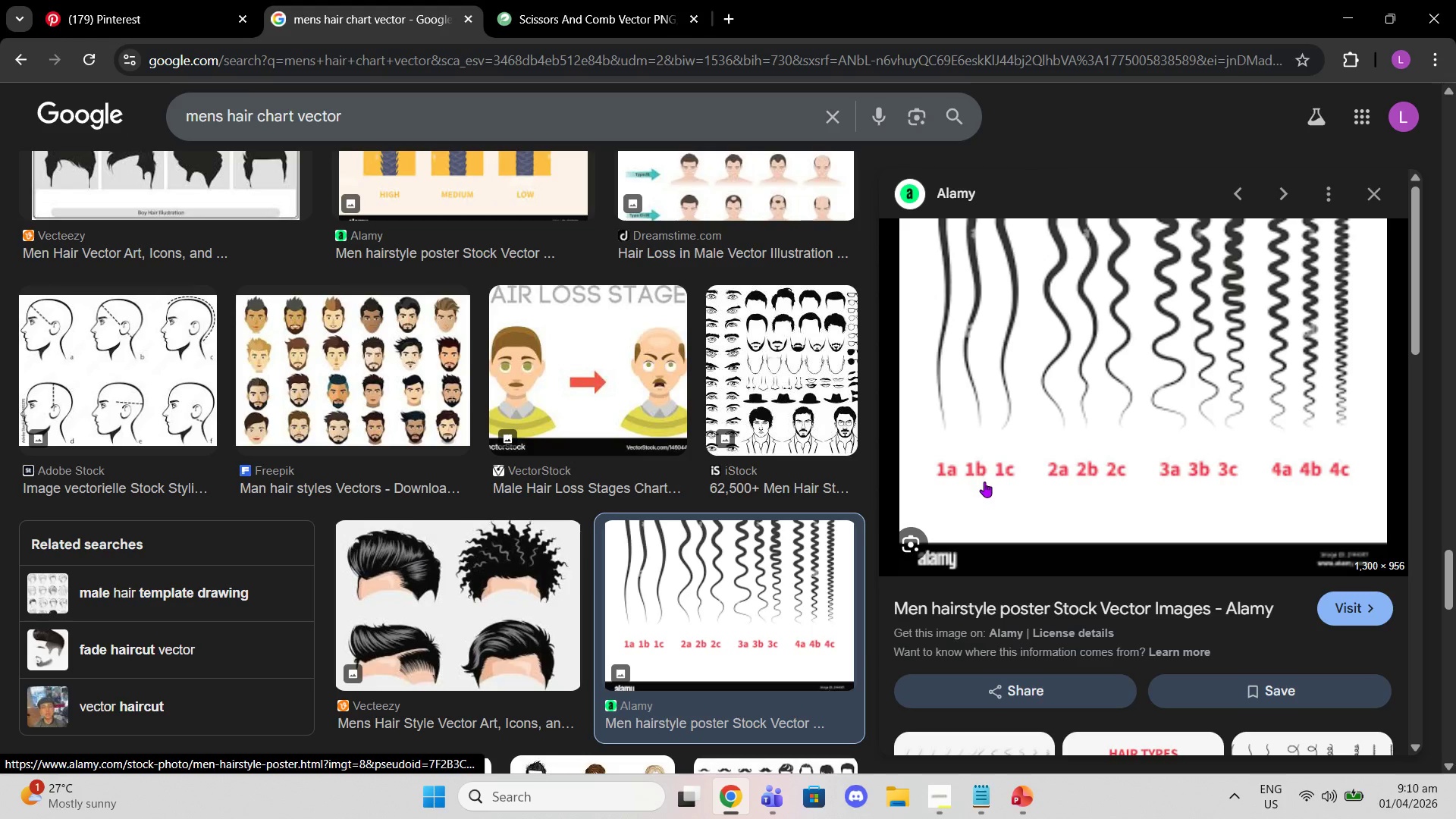 
scroll: coordinate [1257, 441], scroll_direction: down, amount: 12.0
 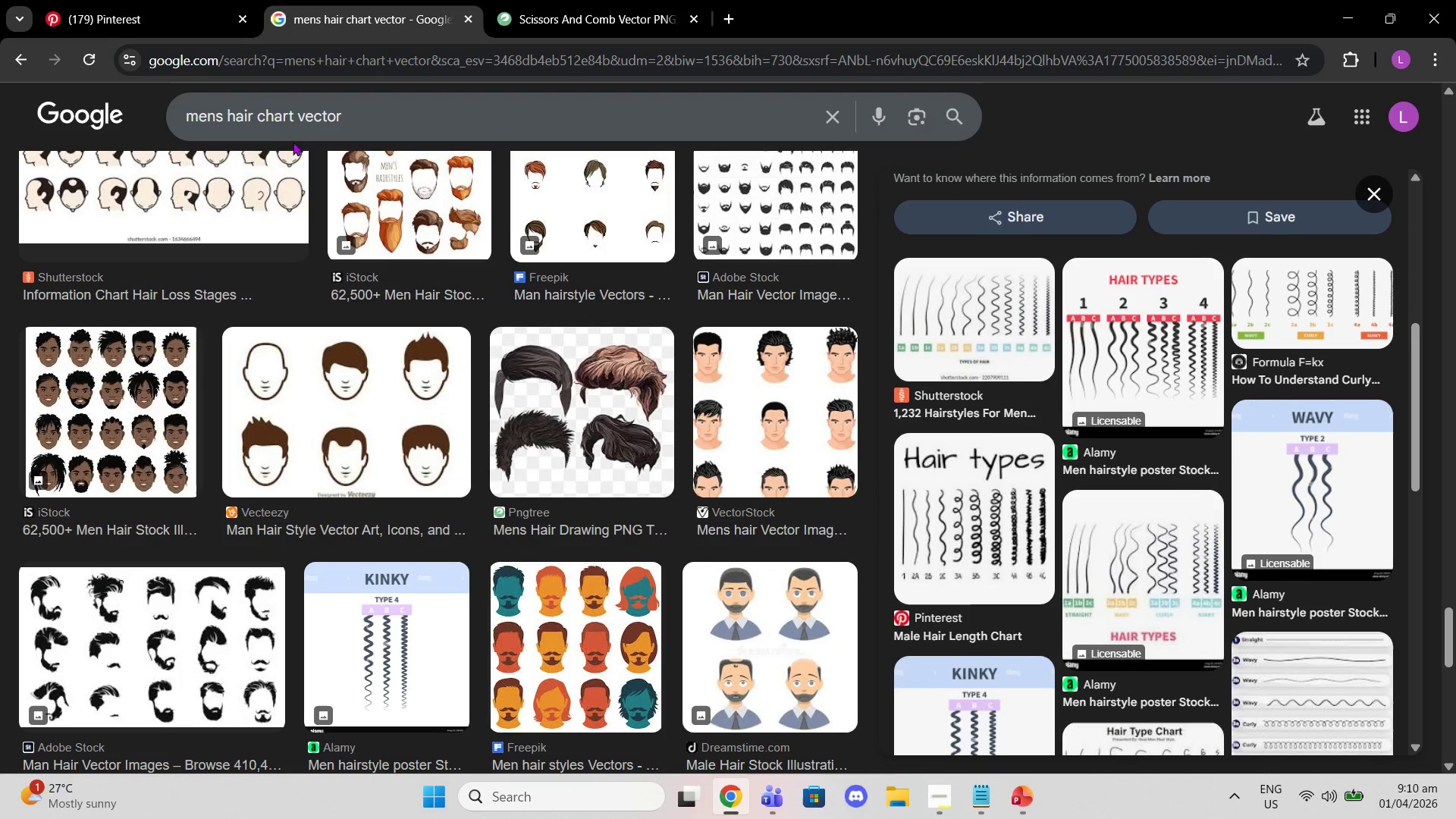 
left_click([259, 116])
 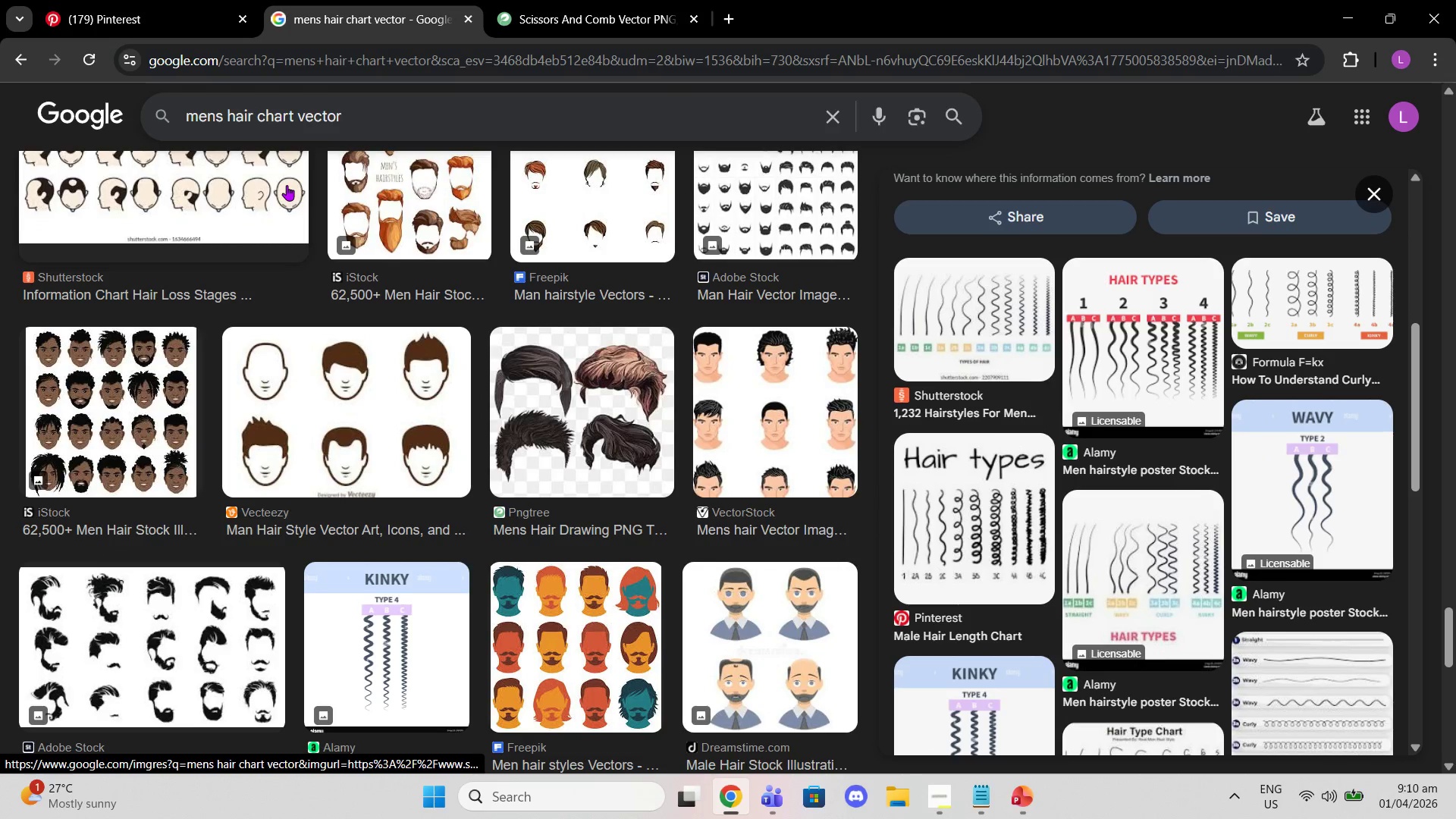 
type(types )
 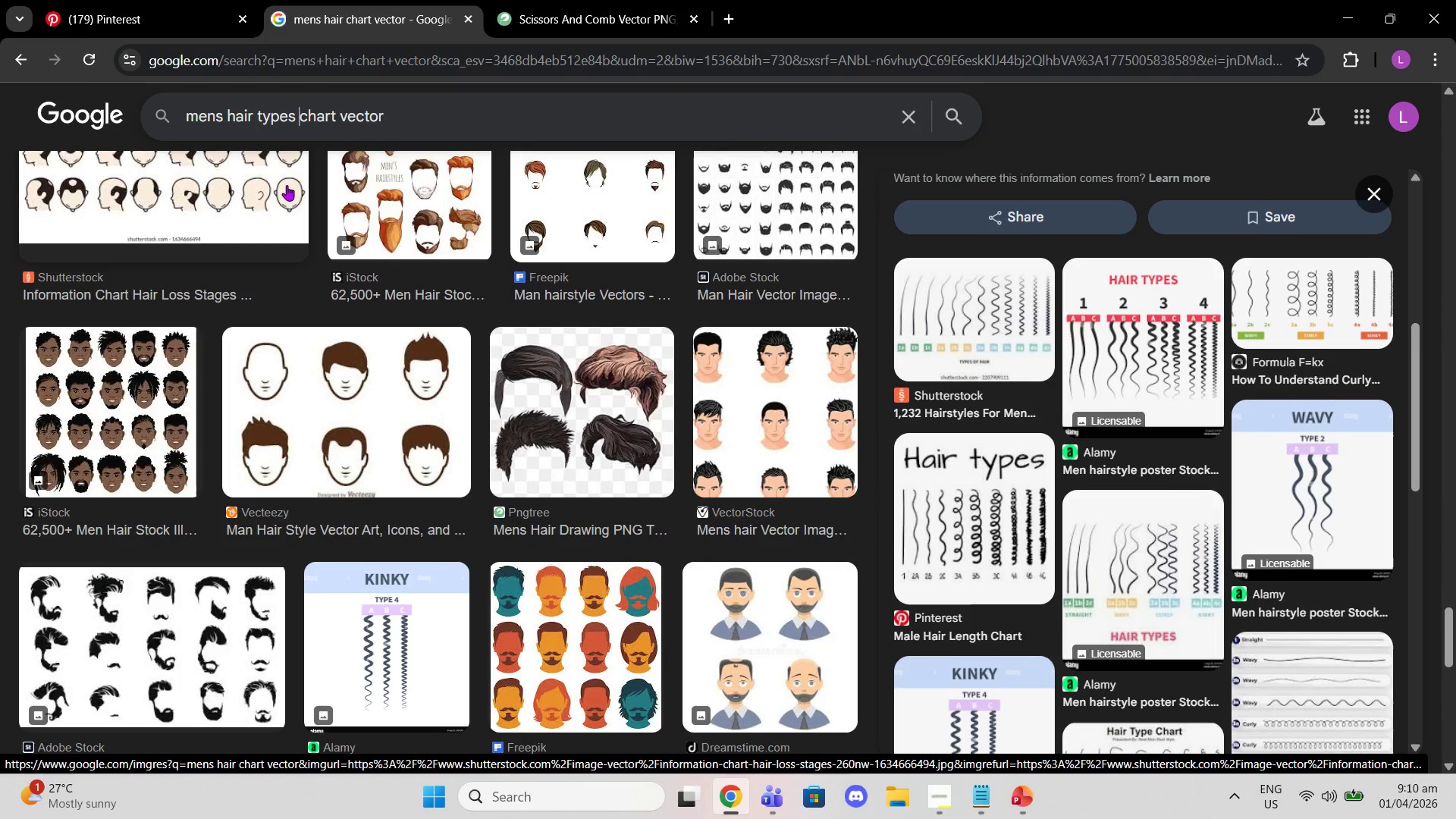 
key(Enter)
 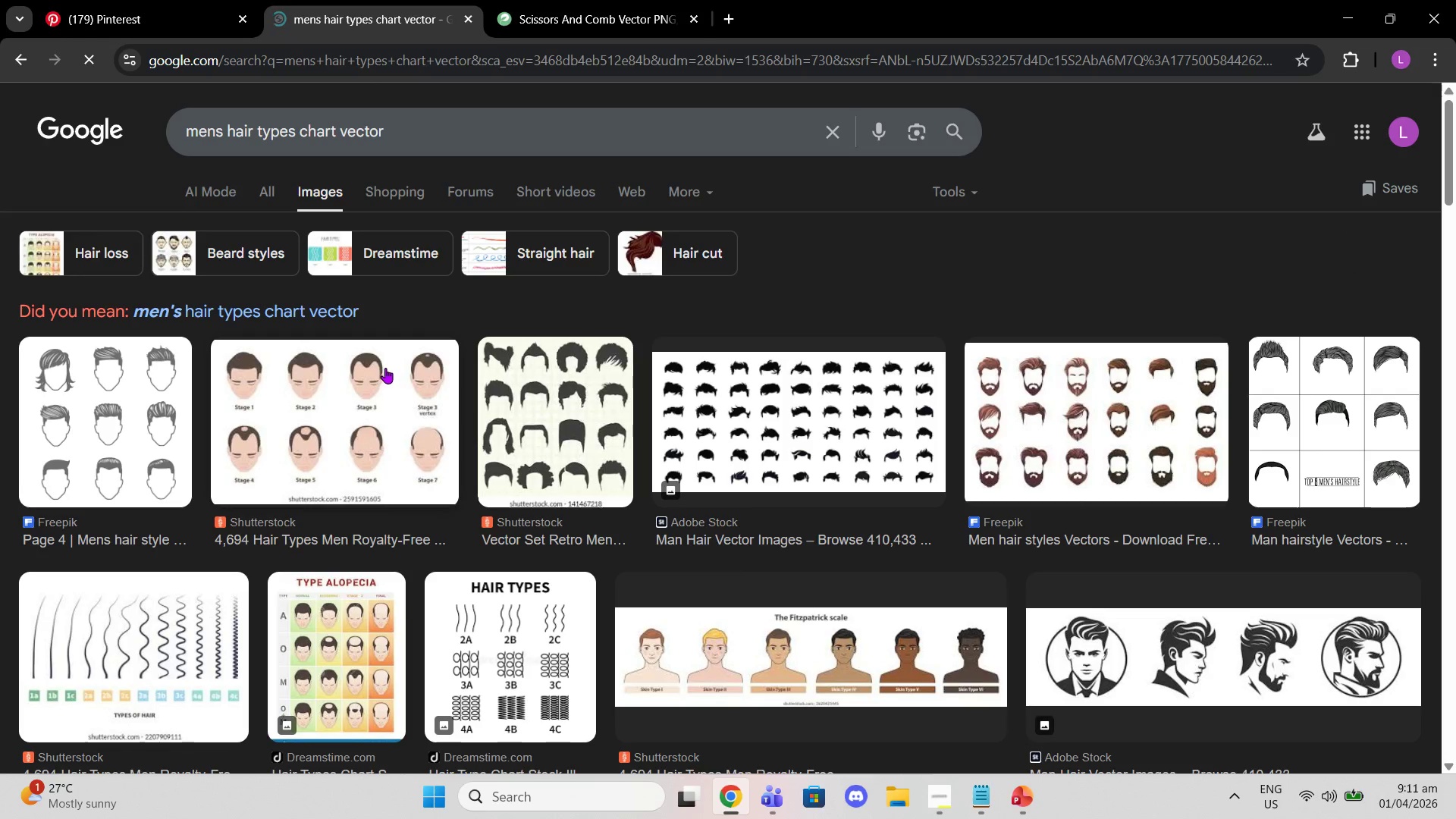 
scroll: coordinate [488, 391], scroll_direction: down, amount: 5.0
 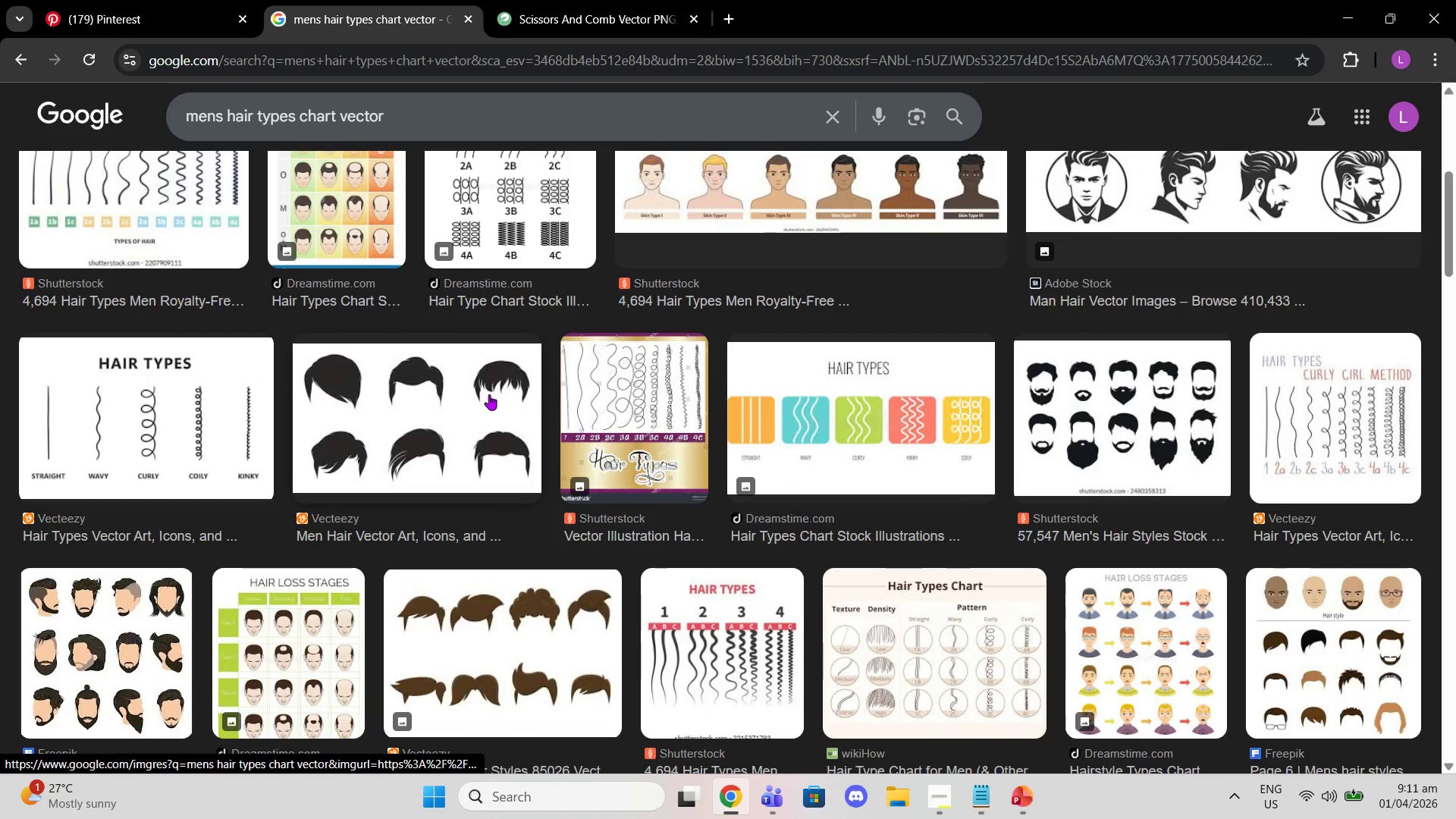 
scroll: coordinate [489, 383], scroll_direction: up, amount: 2.0
 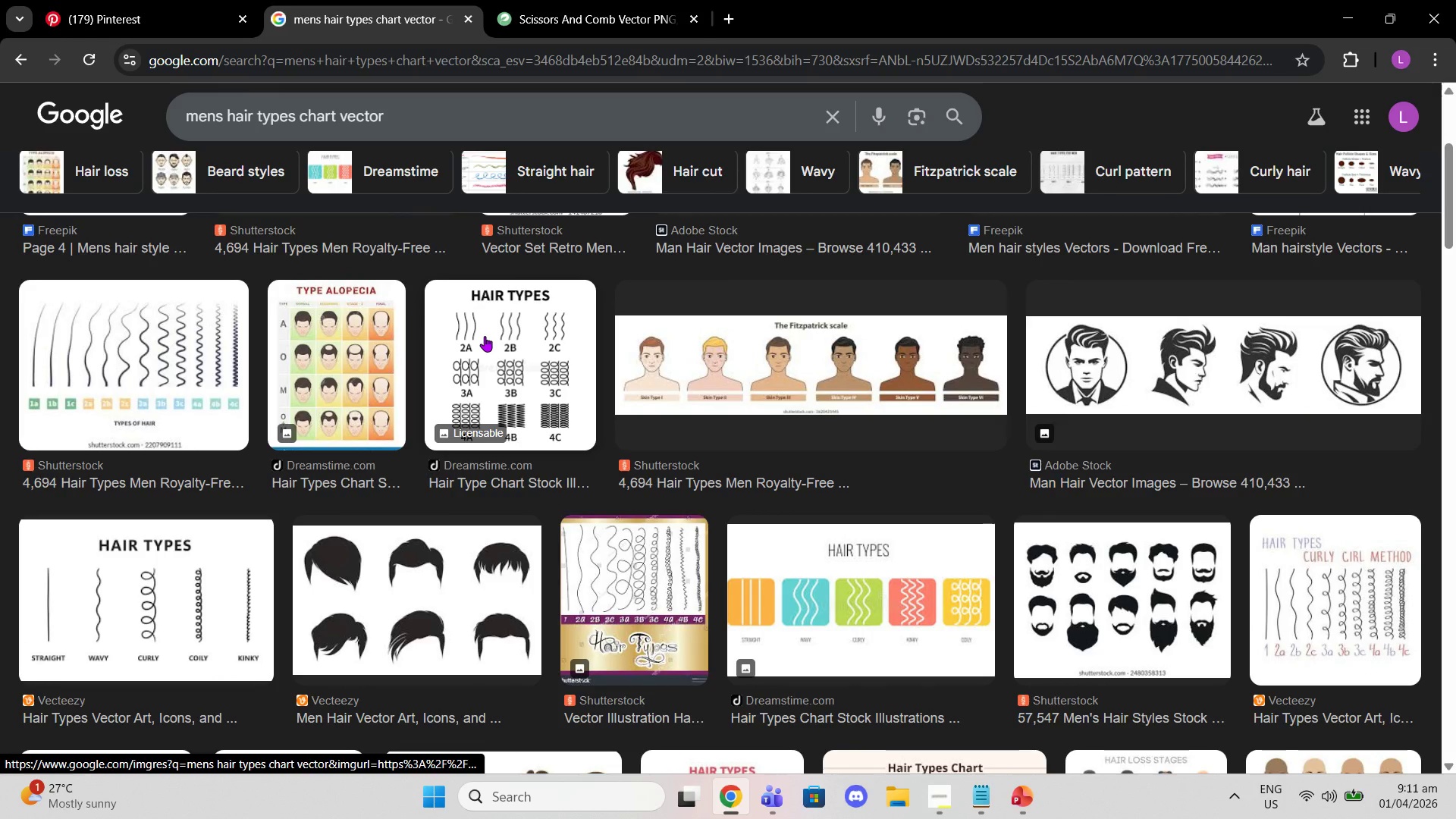 
left_click([485, 336])
 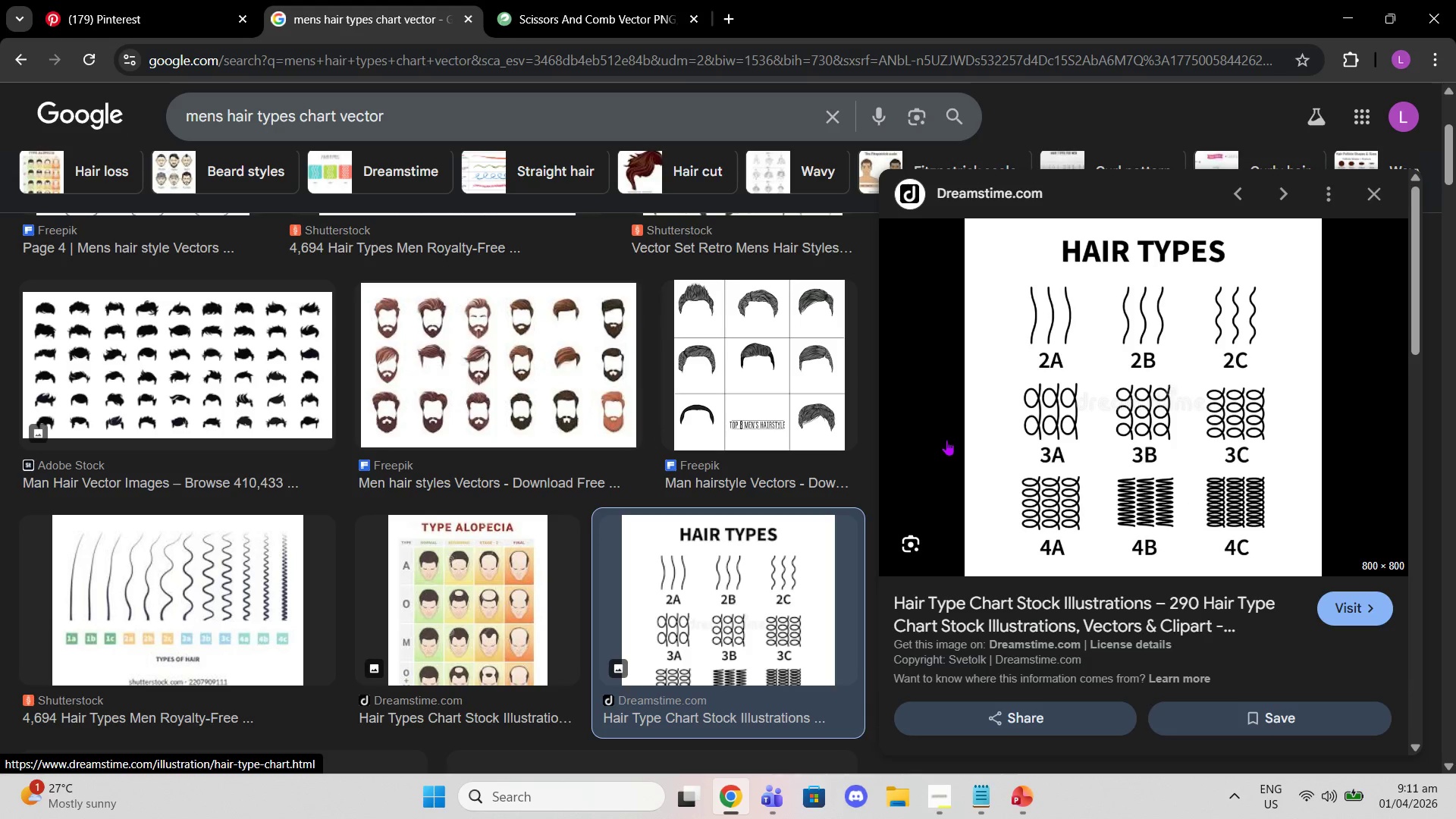 
scroll: coordinate [1022, 490], scroll_direction: down, amount: 4.0
 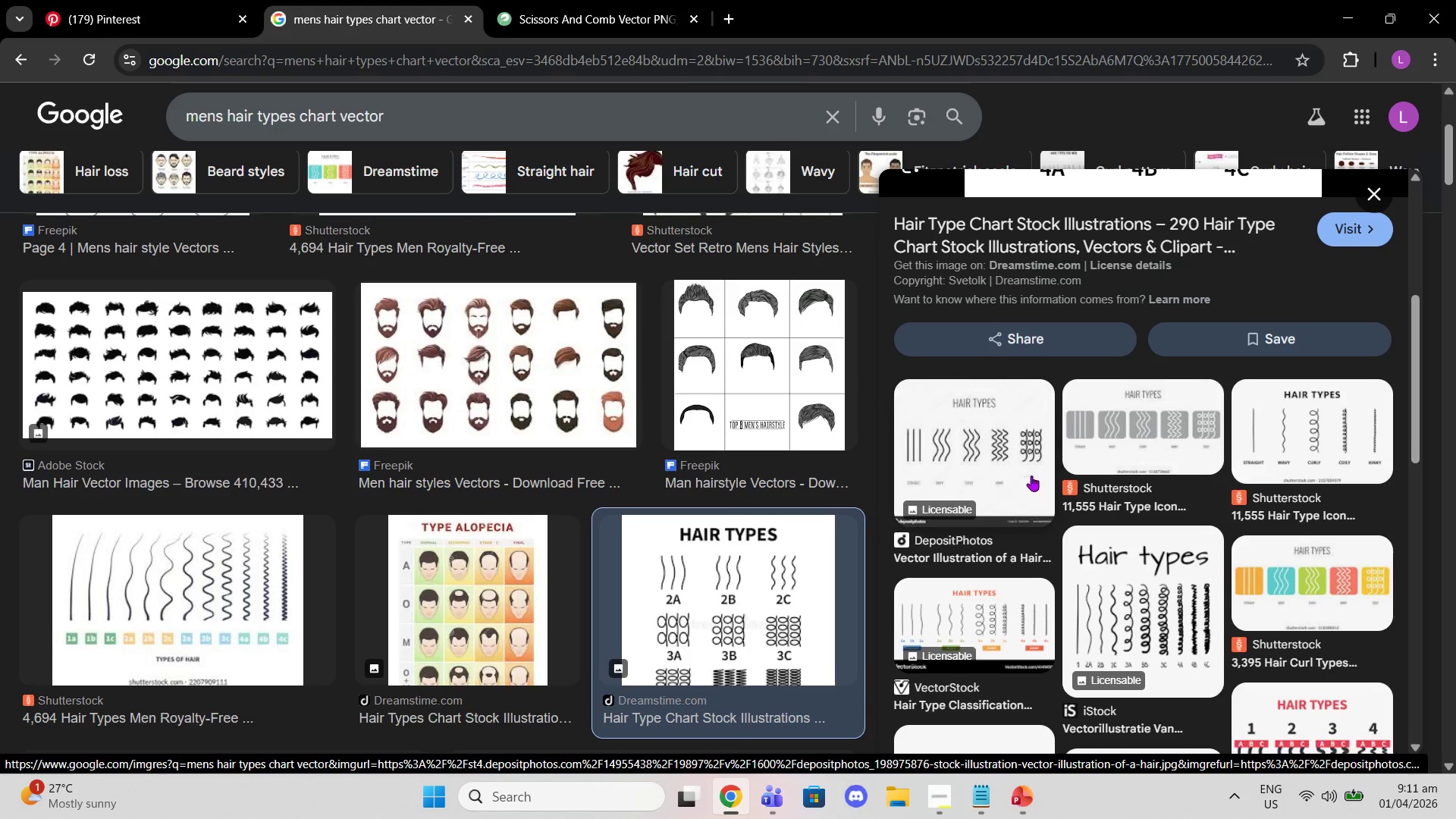 
left_click([1018, 459])
 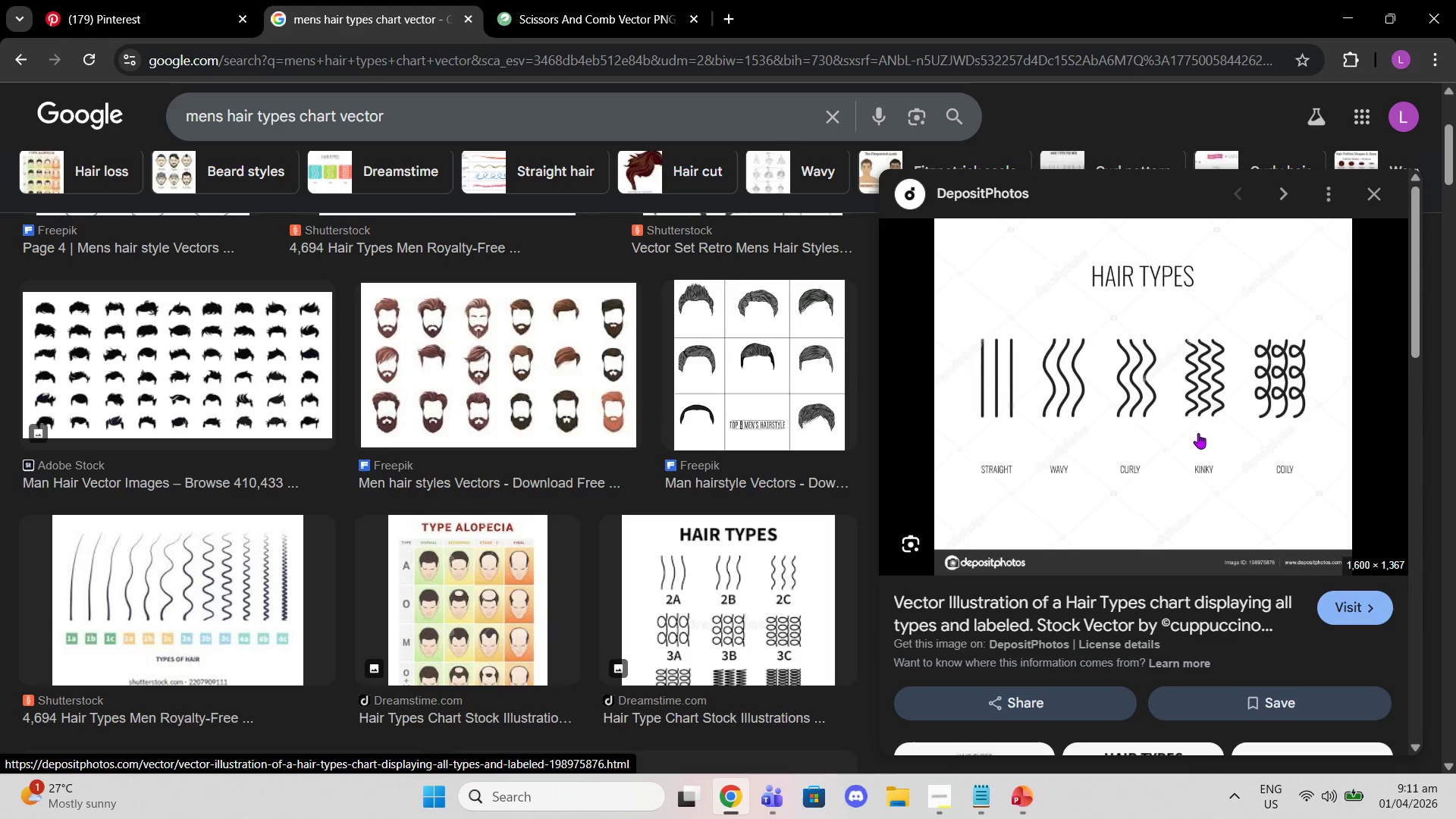 
wait(5.33)
 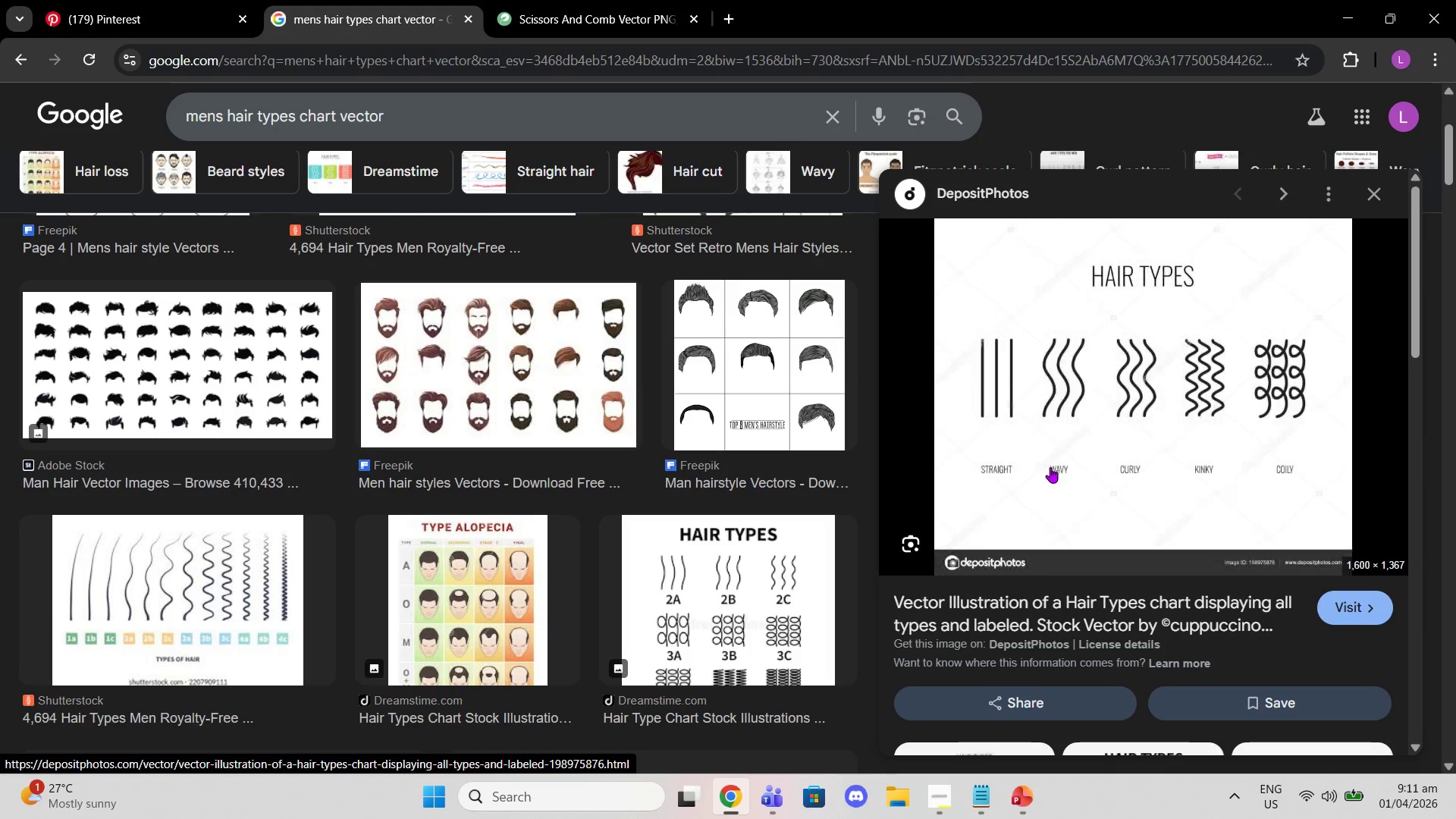 
scroll: coordinate [1207, 426], scroll_direction: down, amount: 4.0
 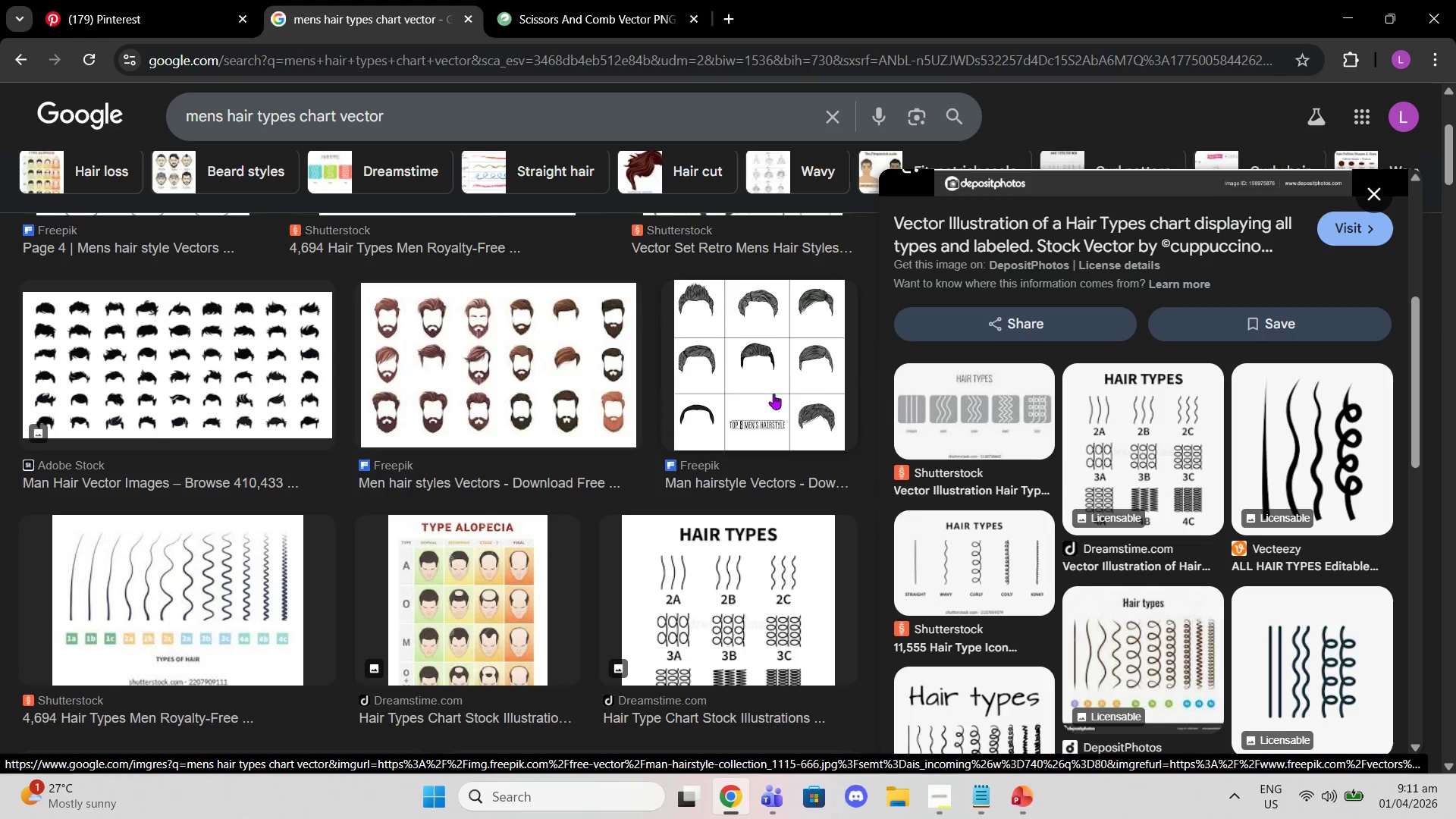 
left_click([960, 413])
 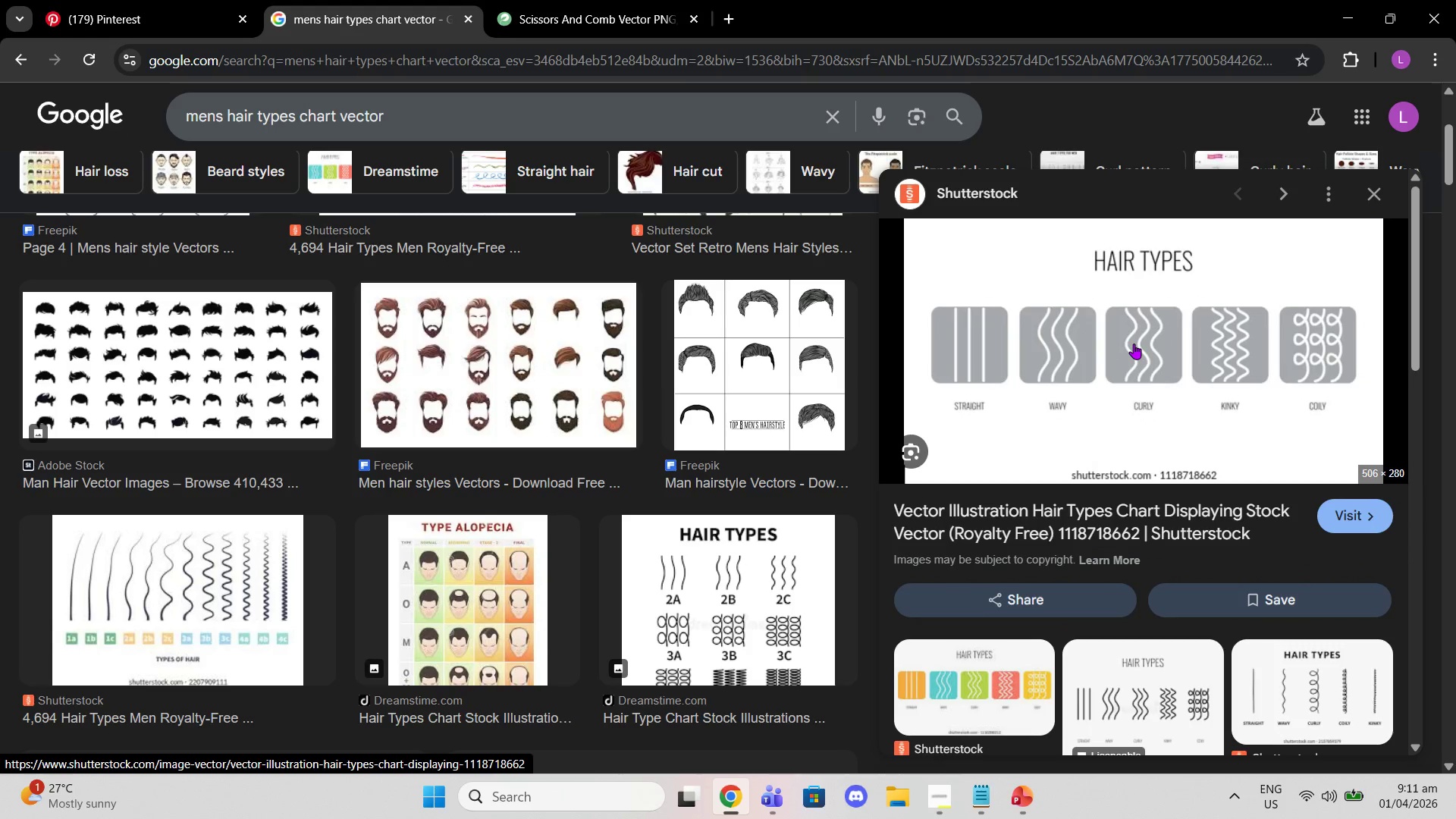 
scroll: coordinate [1142, 402], scroll_direction: down, amount: 3.0
 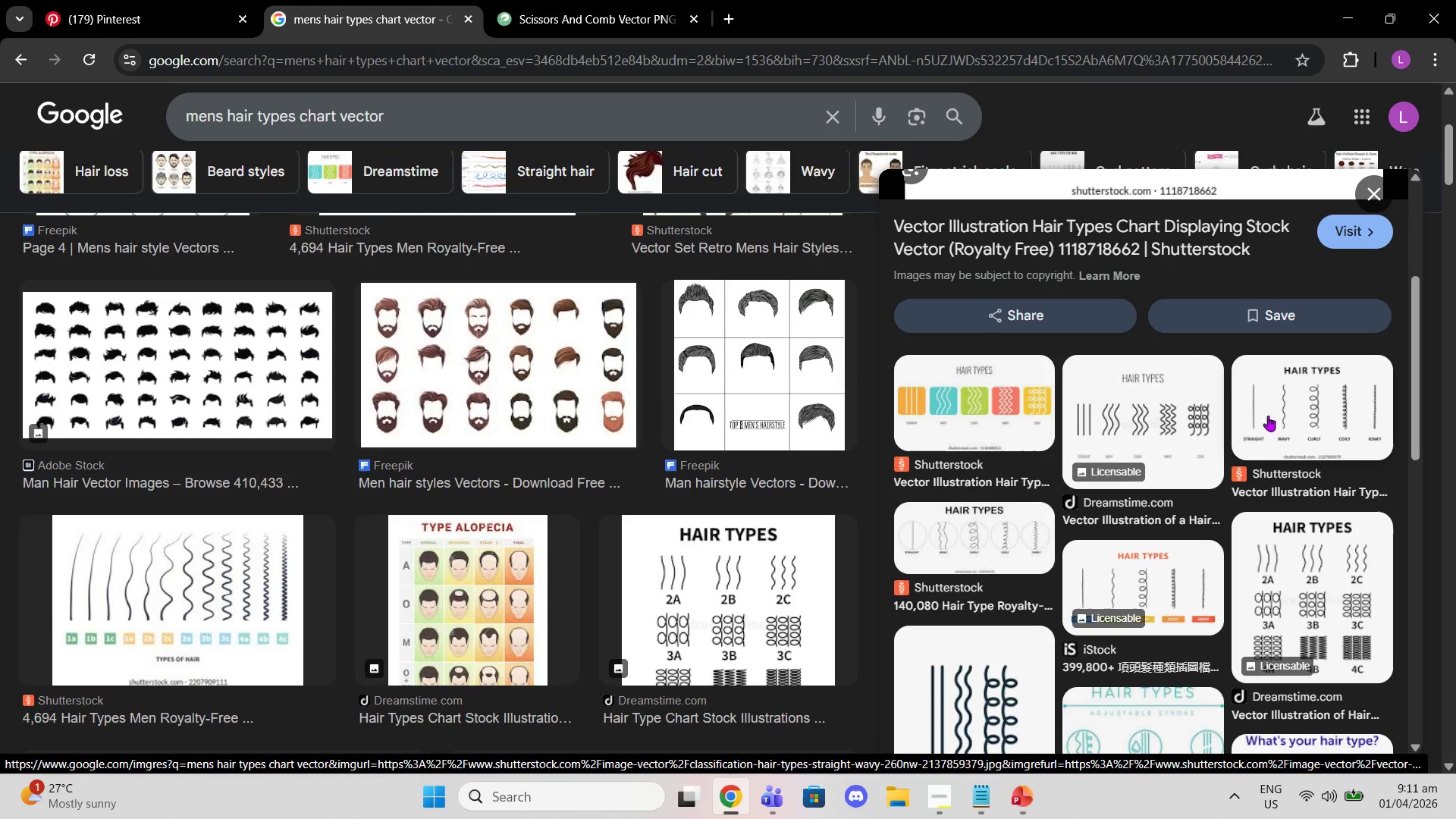 
left_click([1293, 408])
 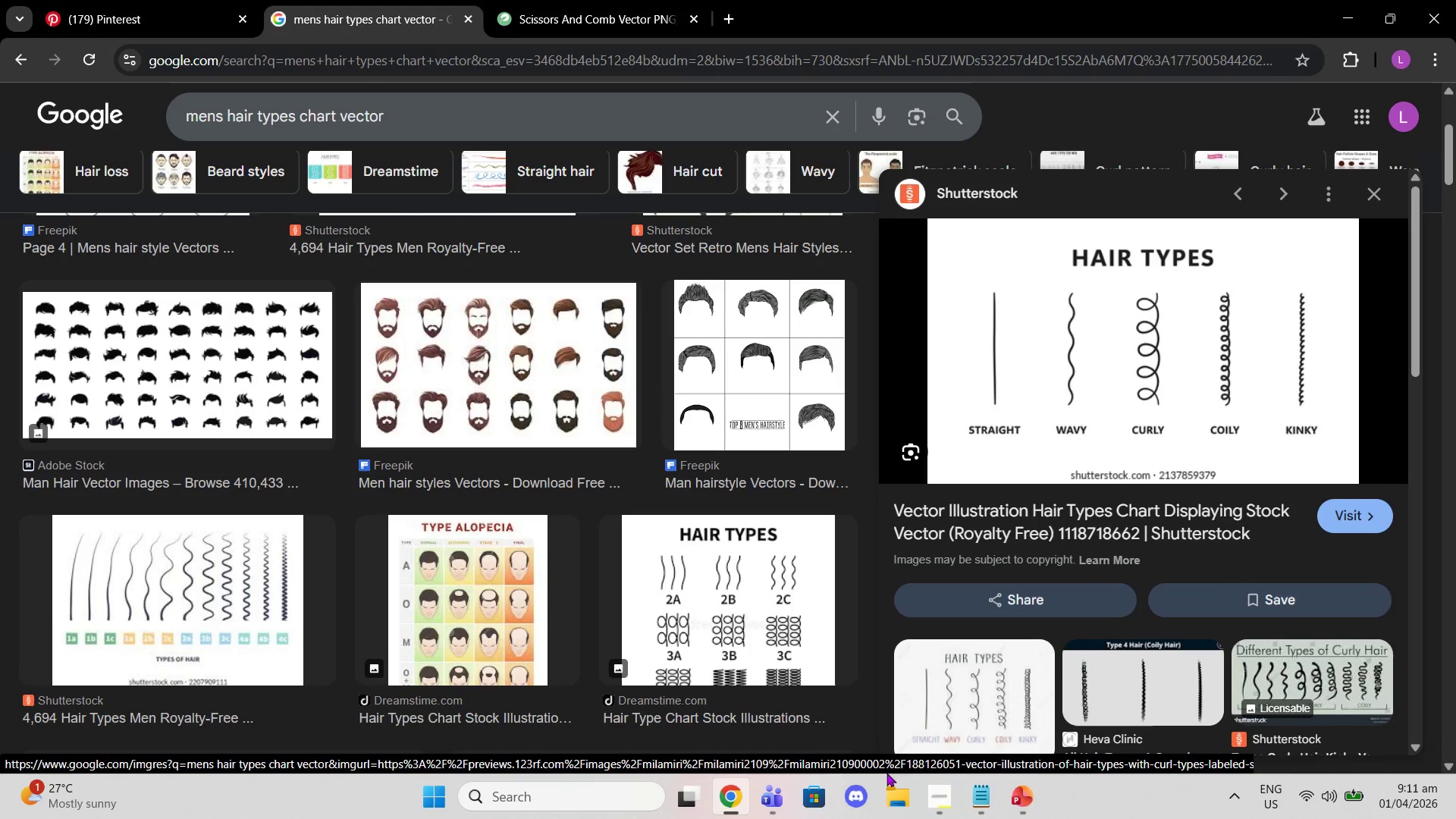 
left_click([927, 794])